 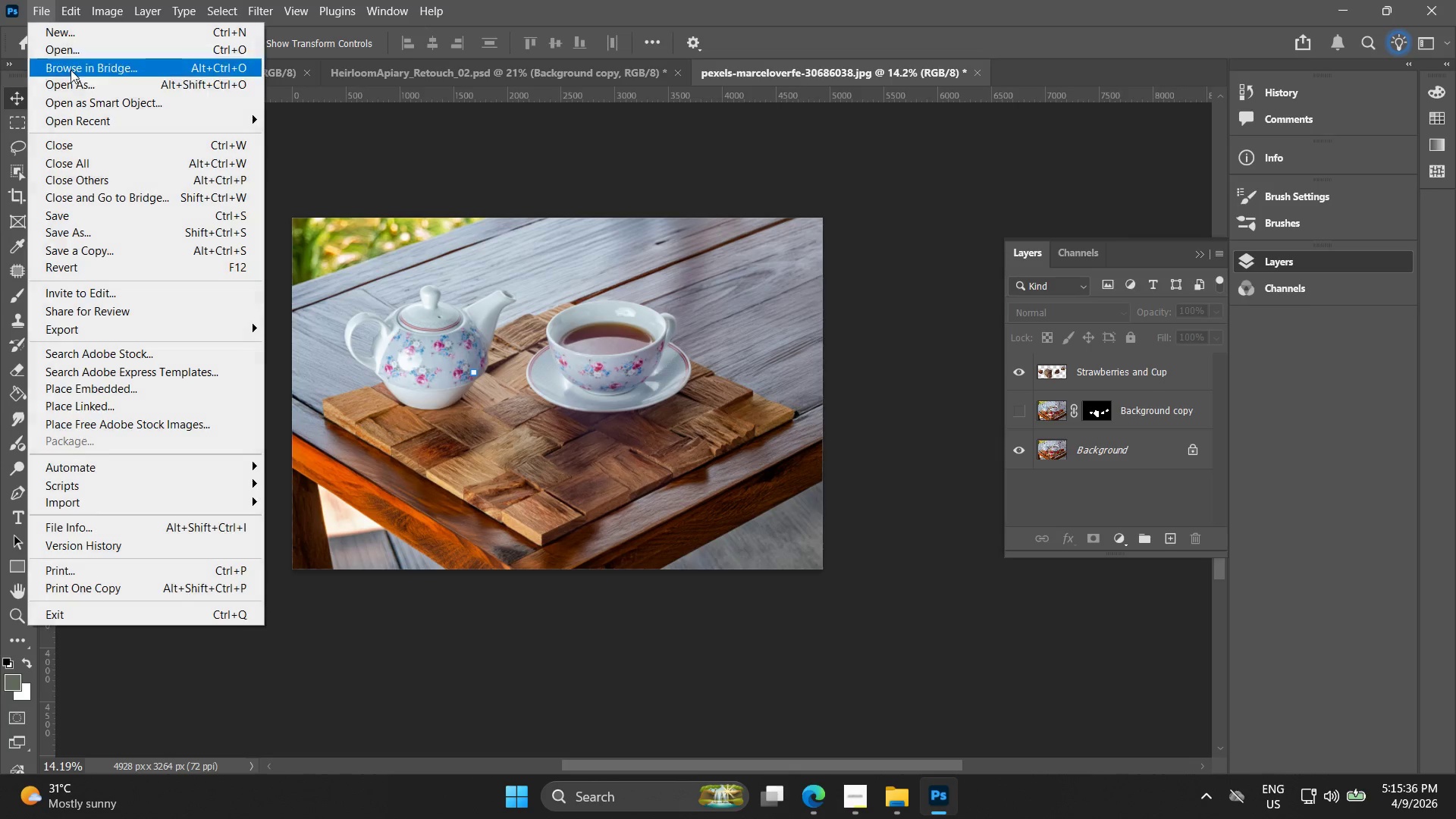 
left_click([74, 225])
 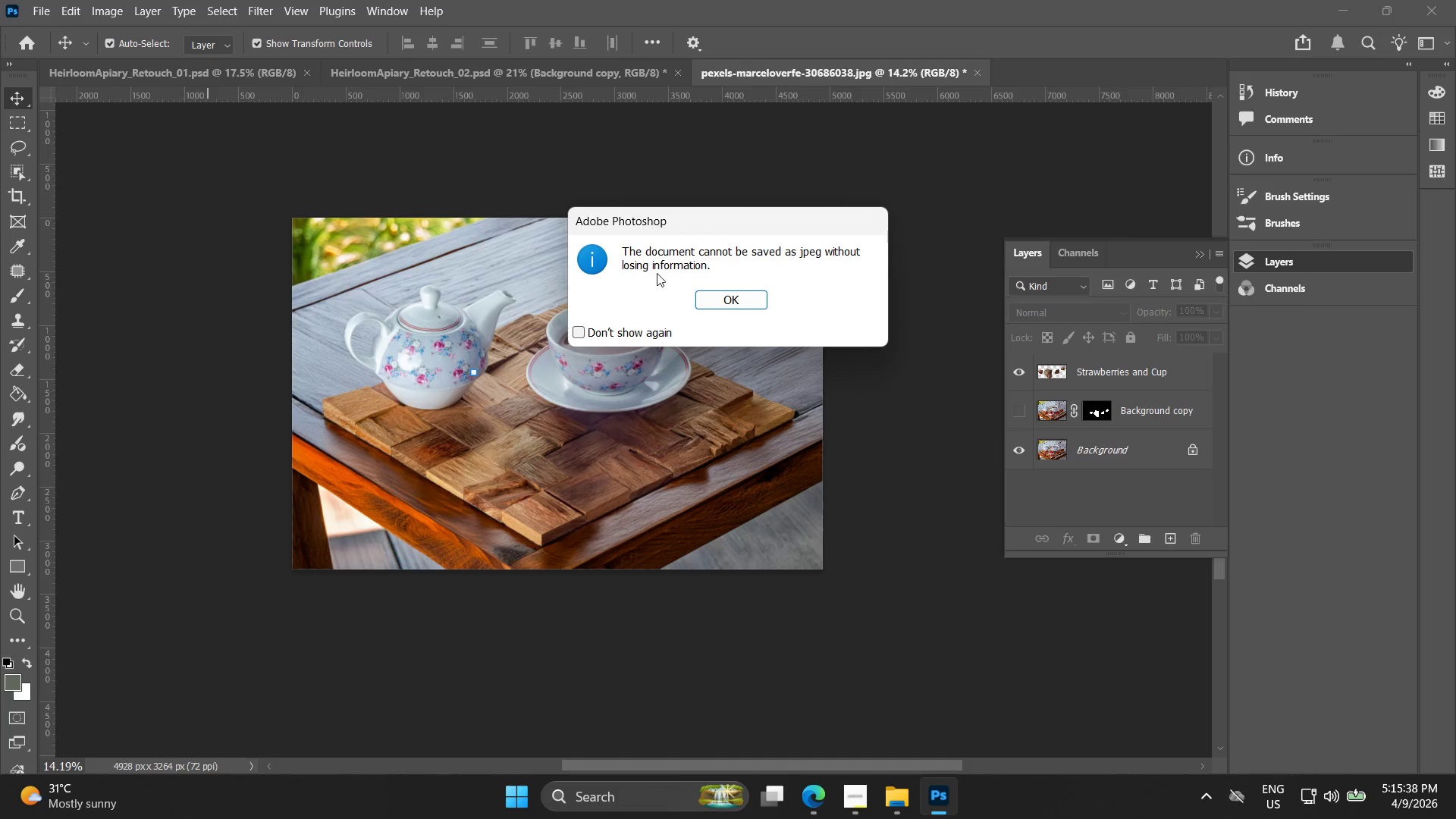 
left_click([706, 292])
 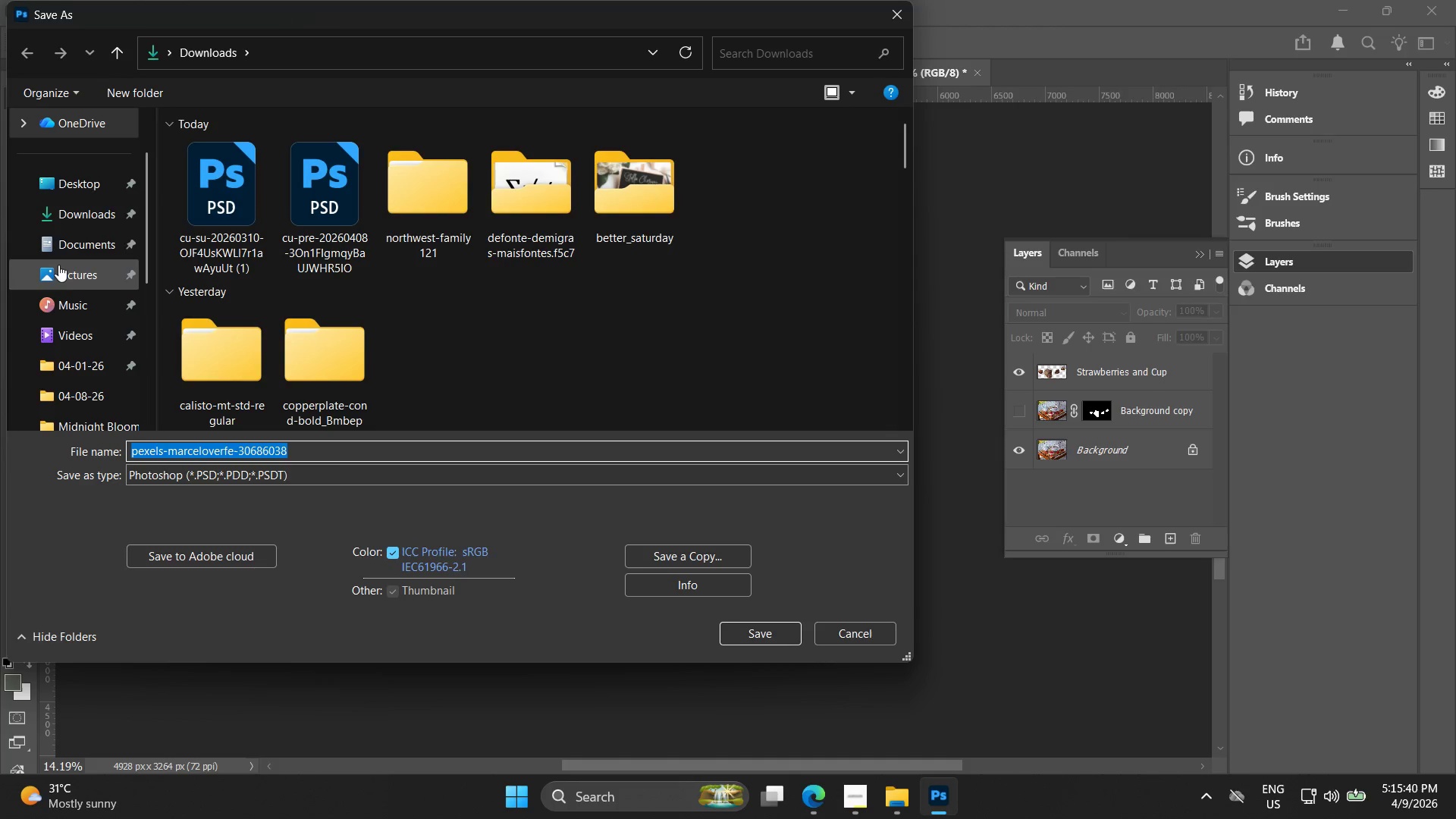 
scroll: coordinate [59, 252], scroll_direction: down, amount: 4.0
 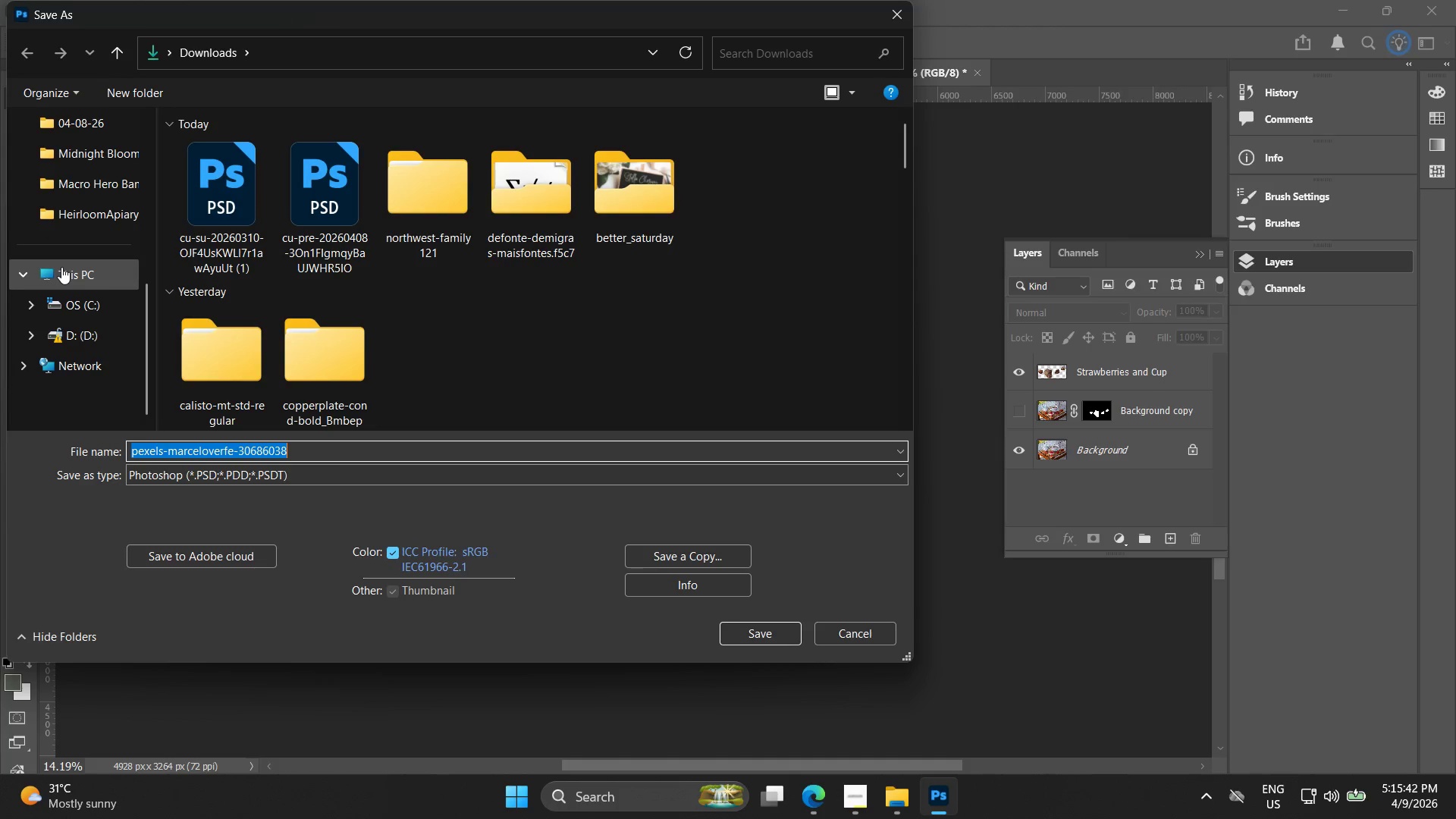 
scroll: coordinate [118, 311], scroll_direction: up, amount: 6.0
 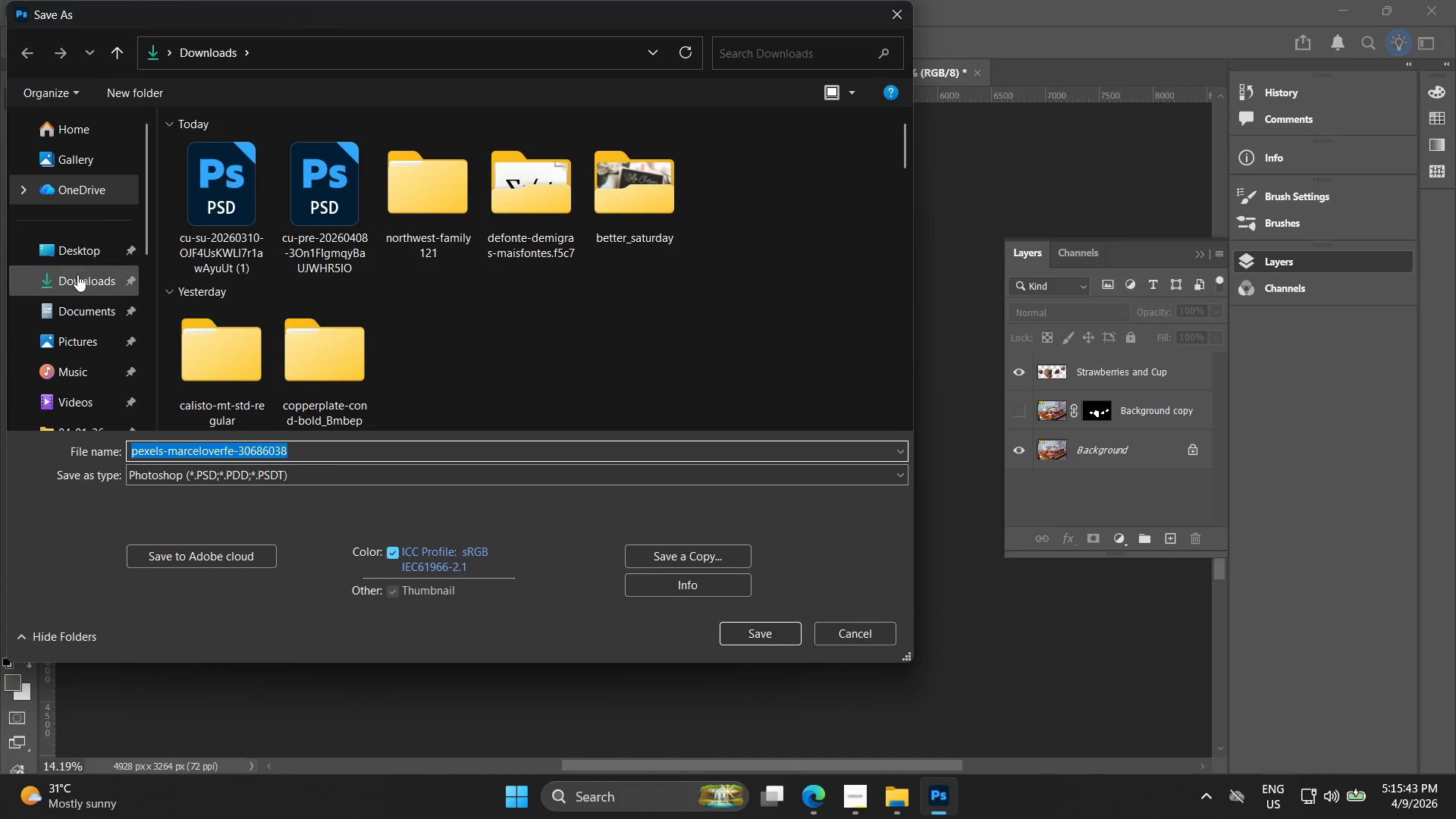 
scroll: coordinate [74, 284], scroll_direction: down, amount: 3.0
 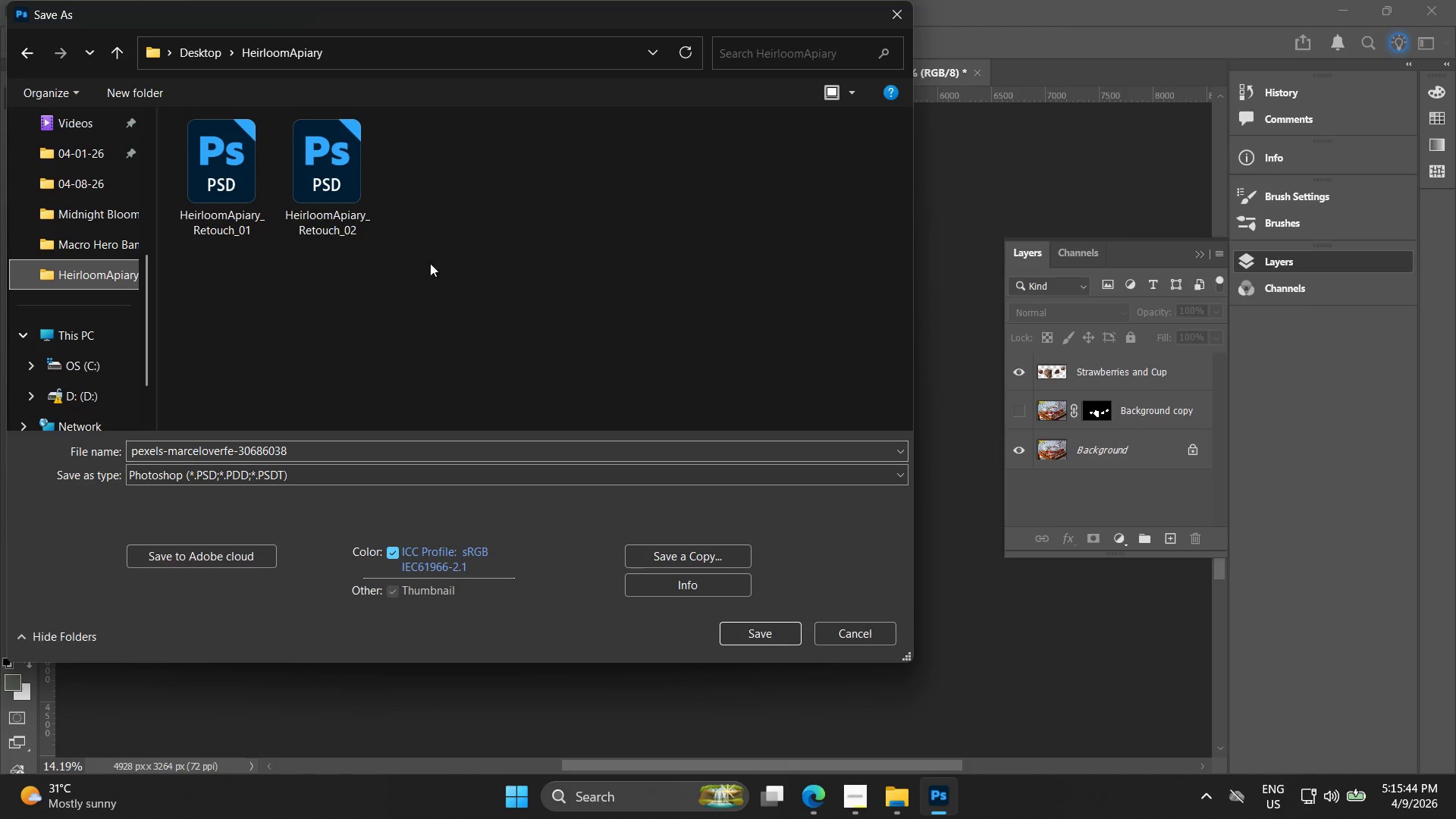 
left_click([318, 180])
 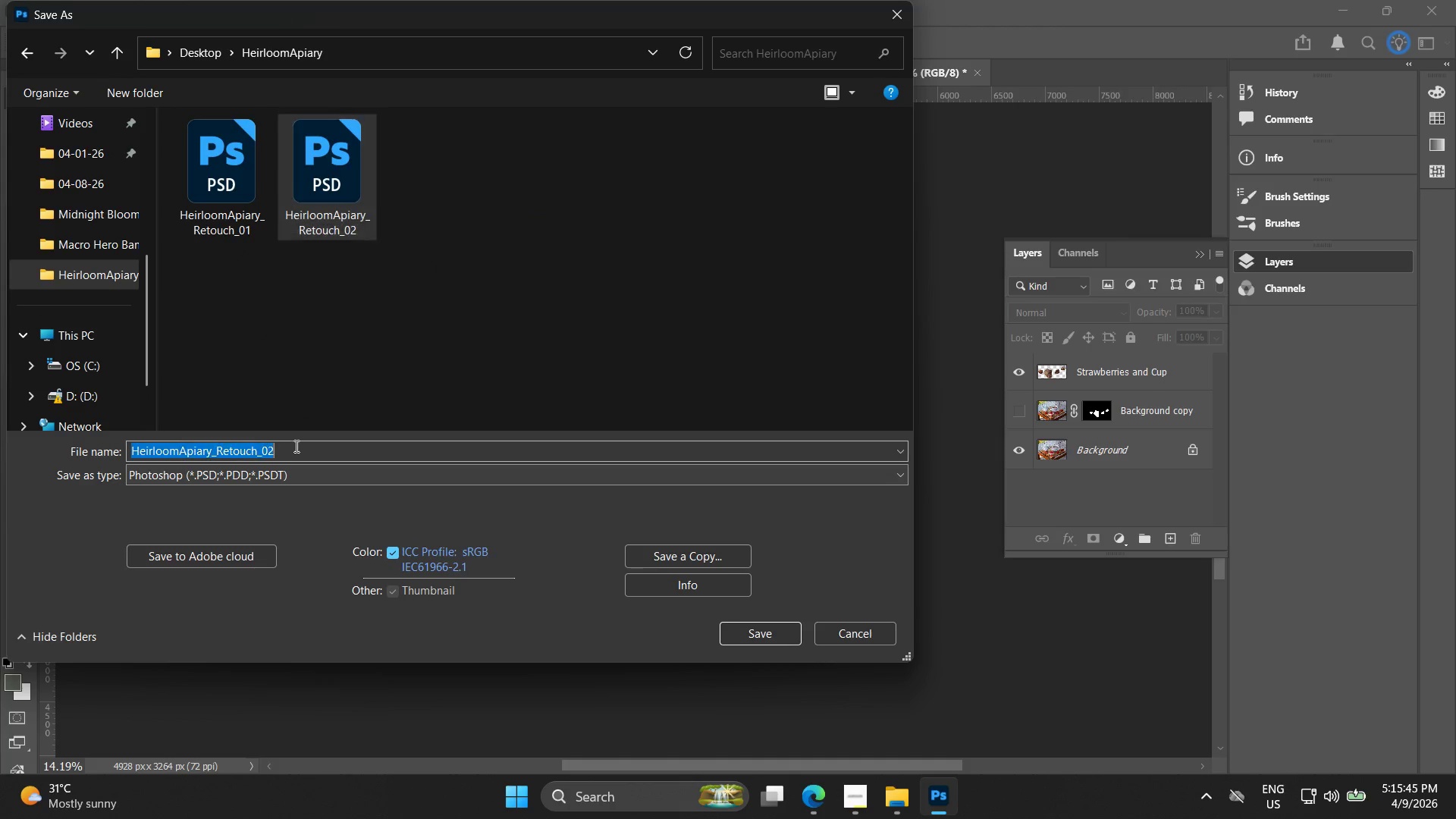 
double_click([309, 448])
 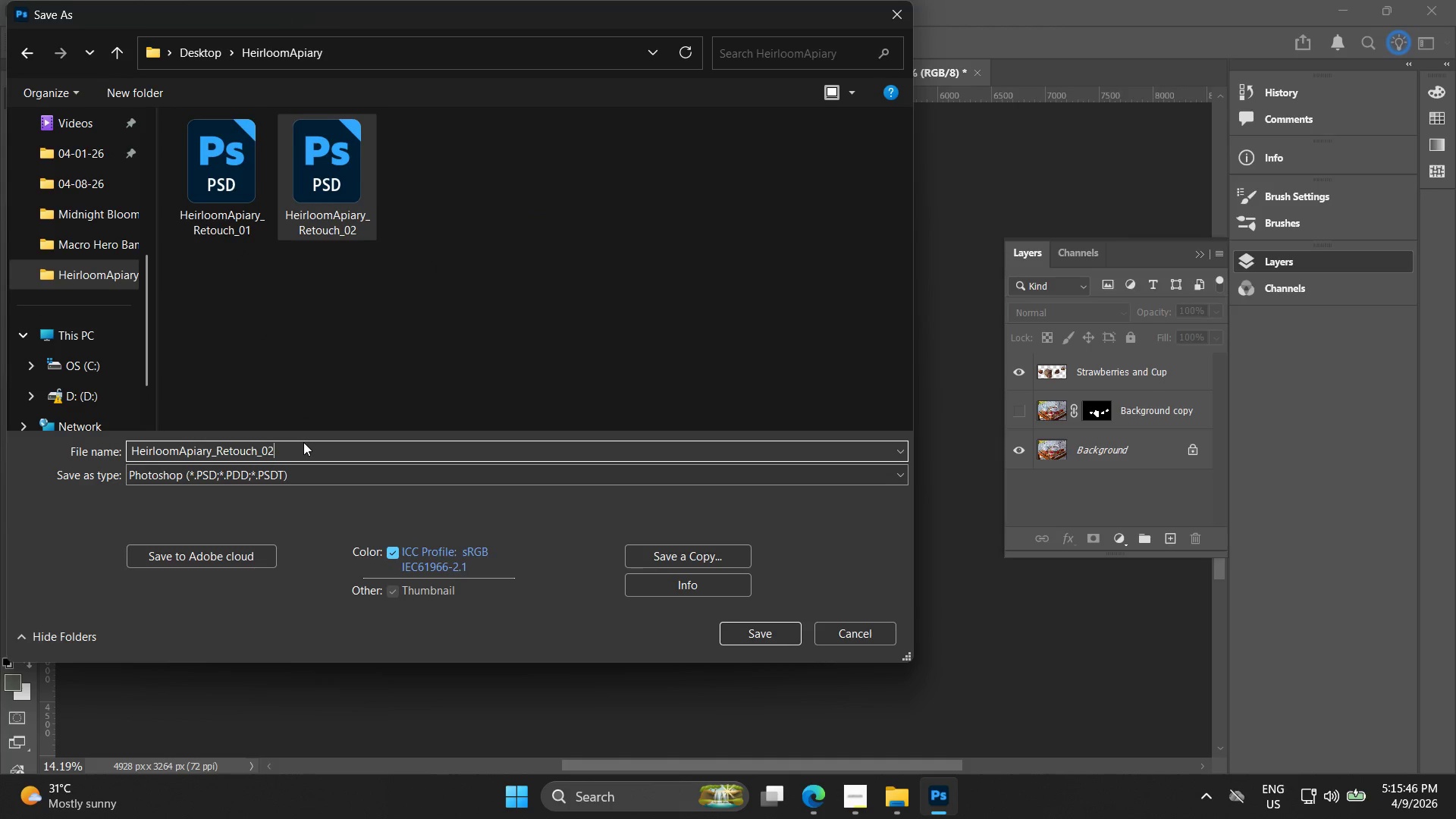 
key(Backspace)
 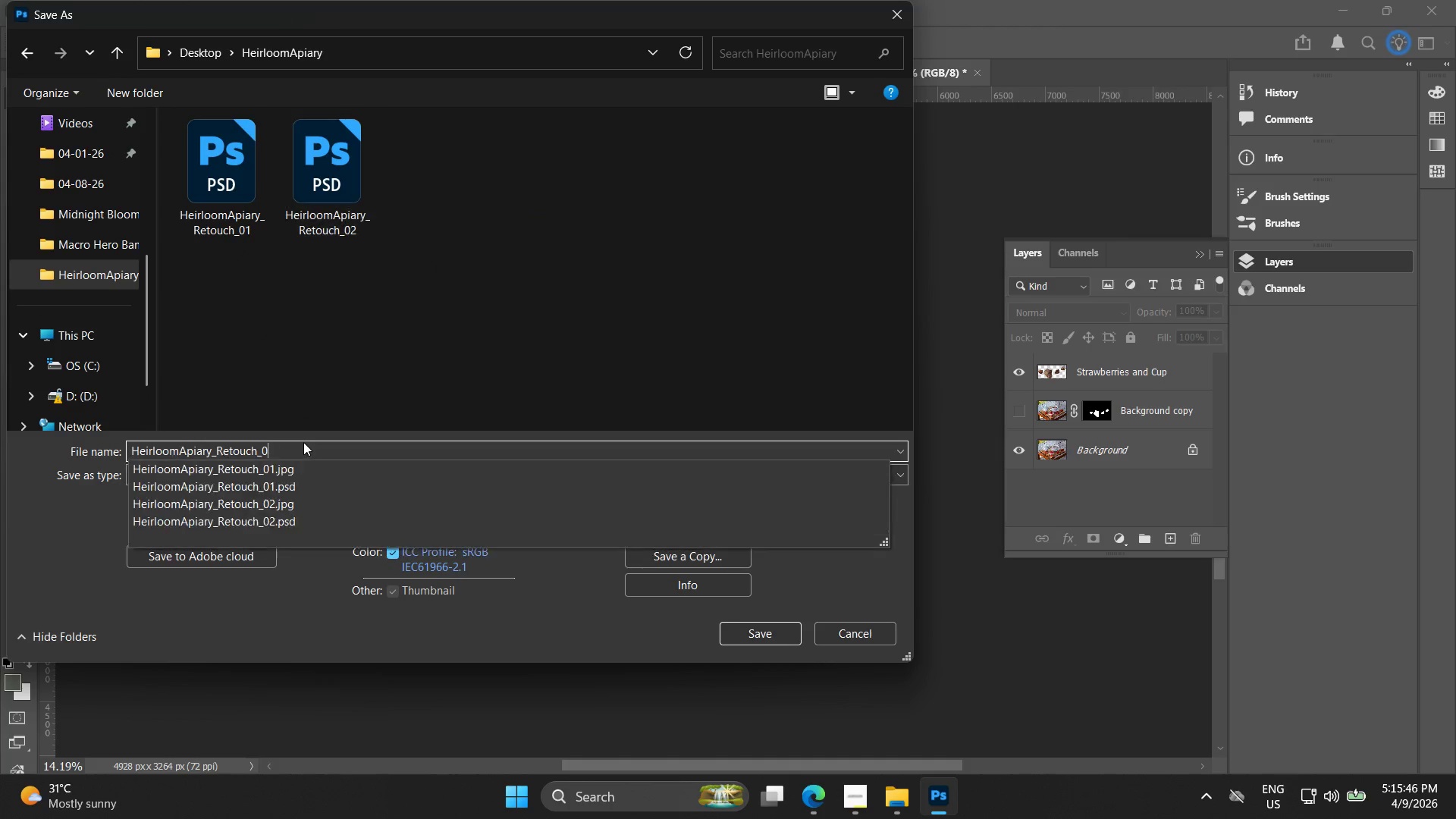 
key(3)
 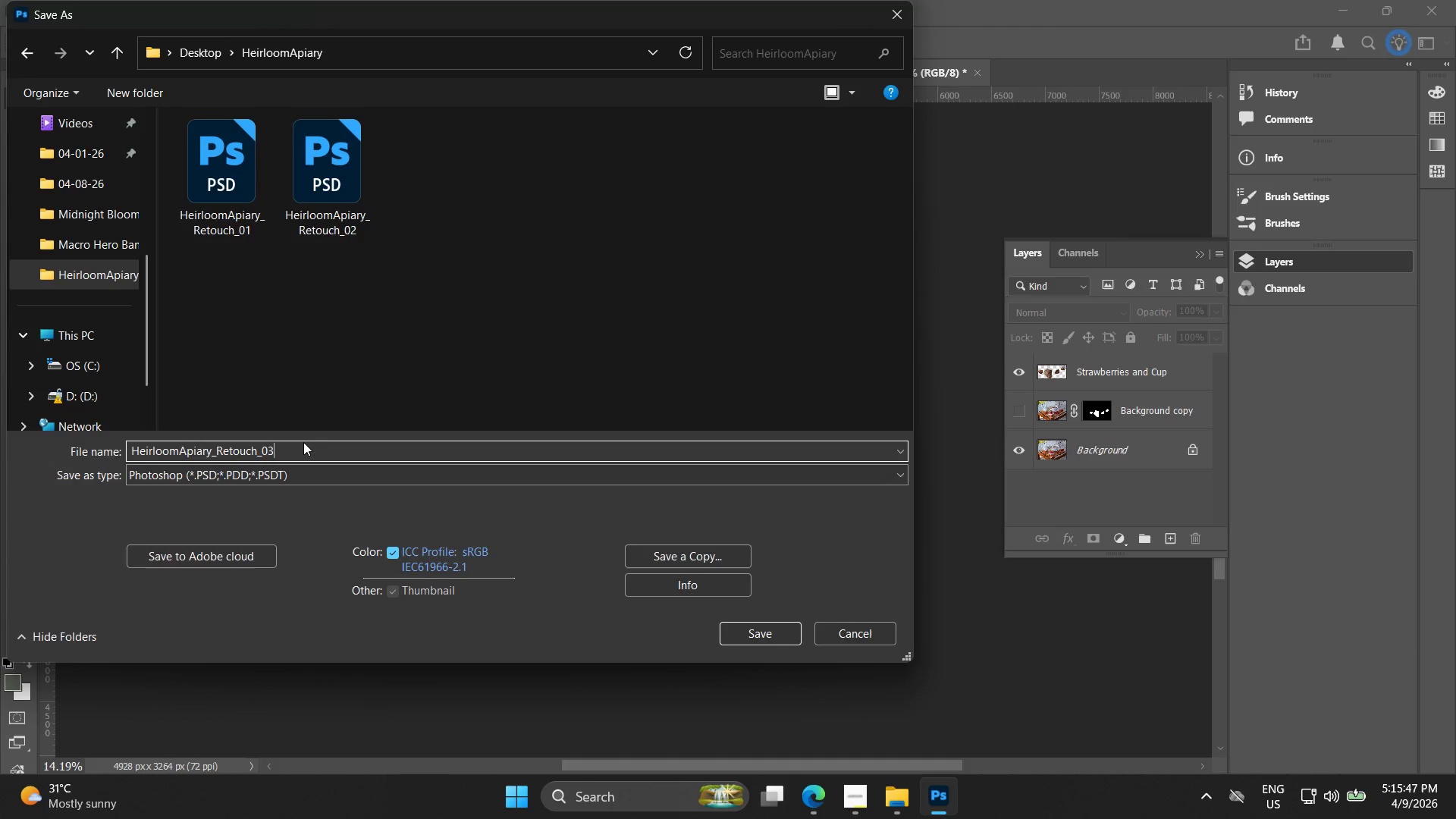 
key(Enter)
 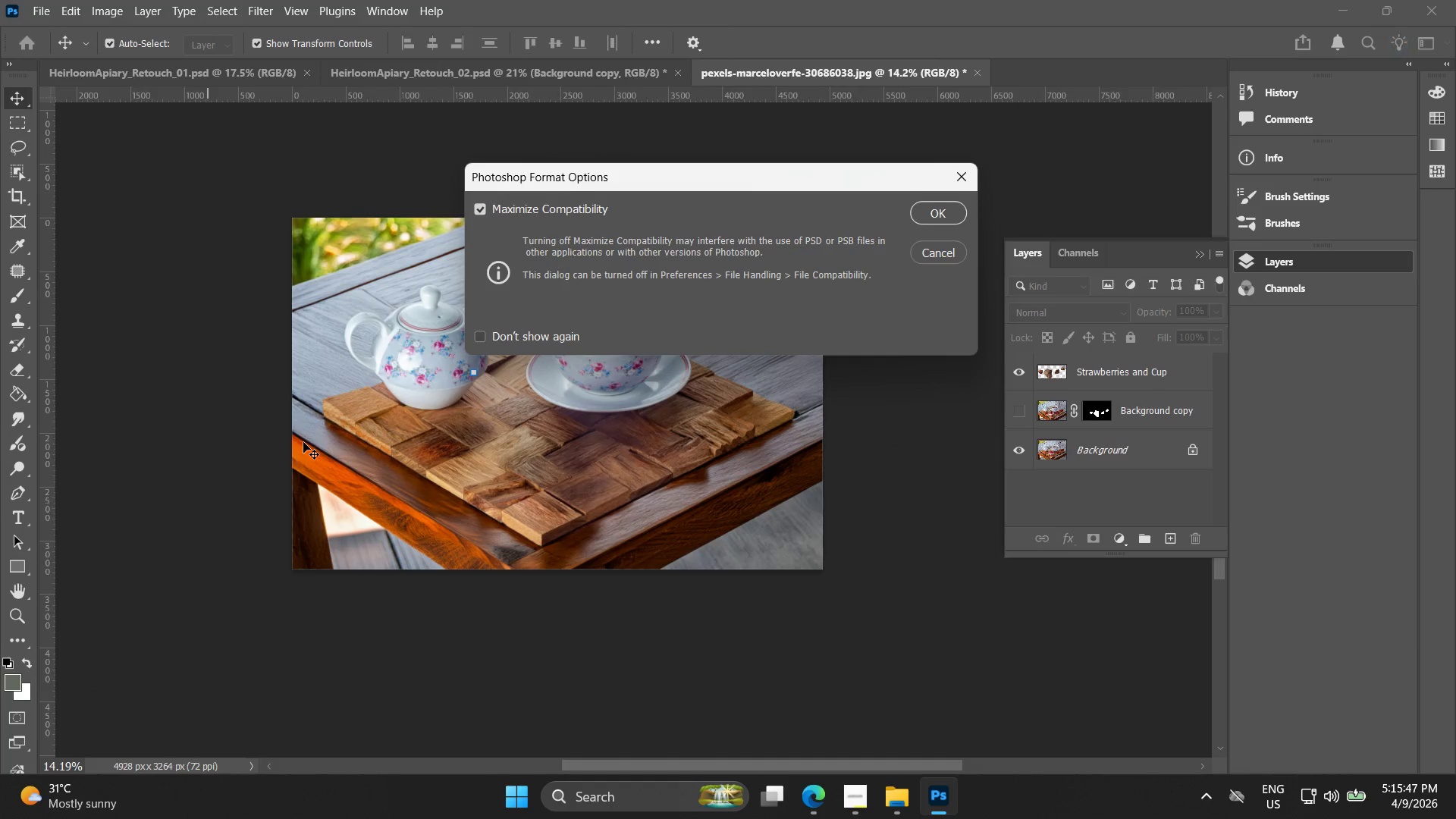 
key(Enter)
 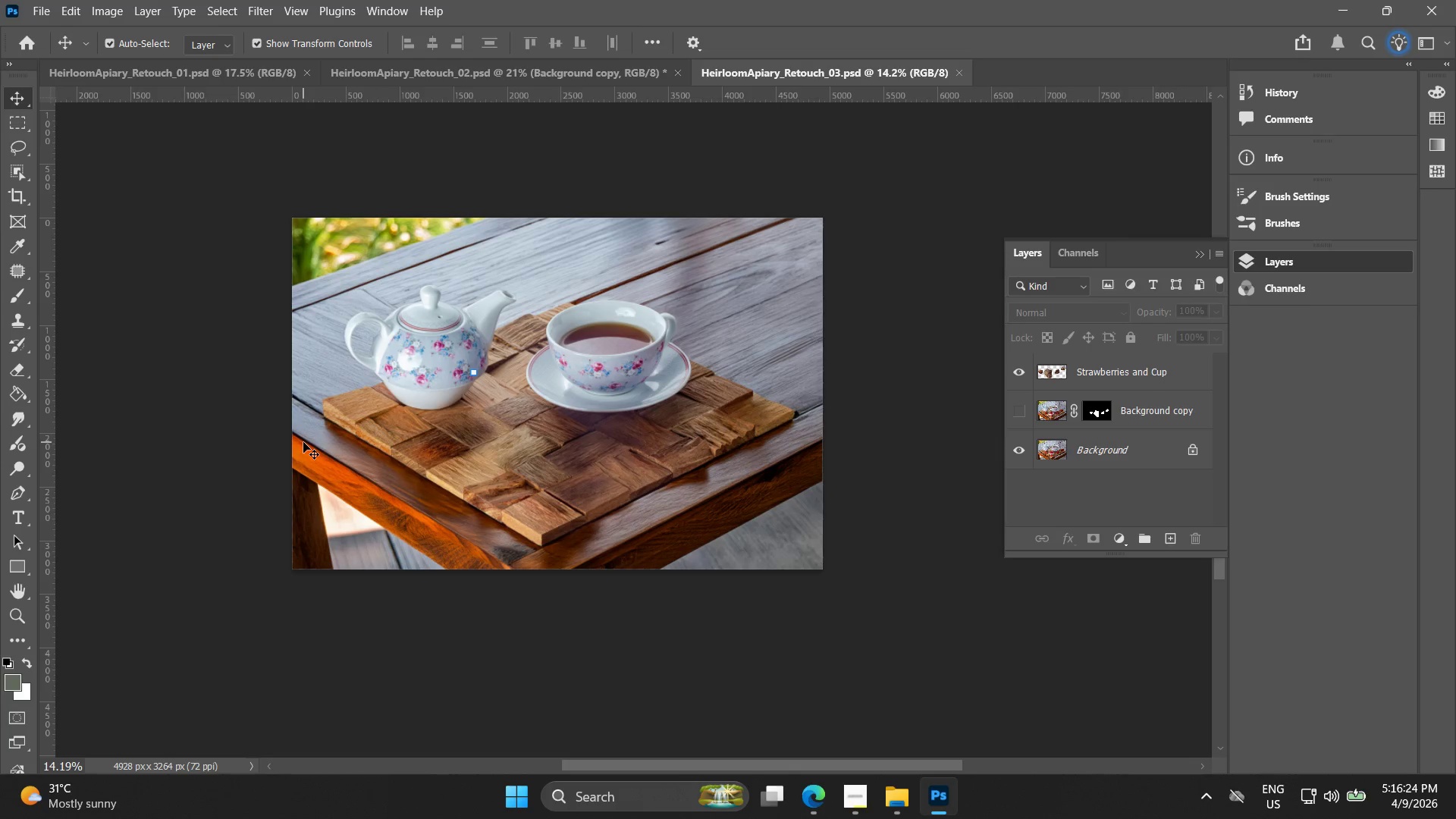 
wait(41.5)
 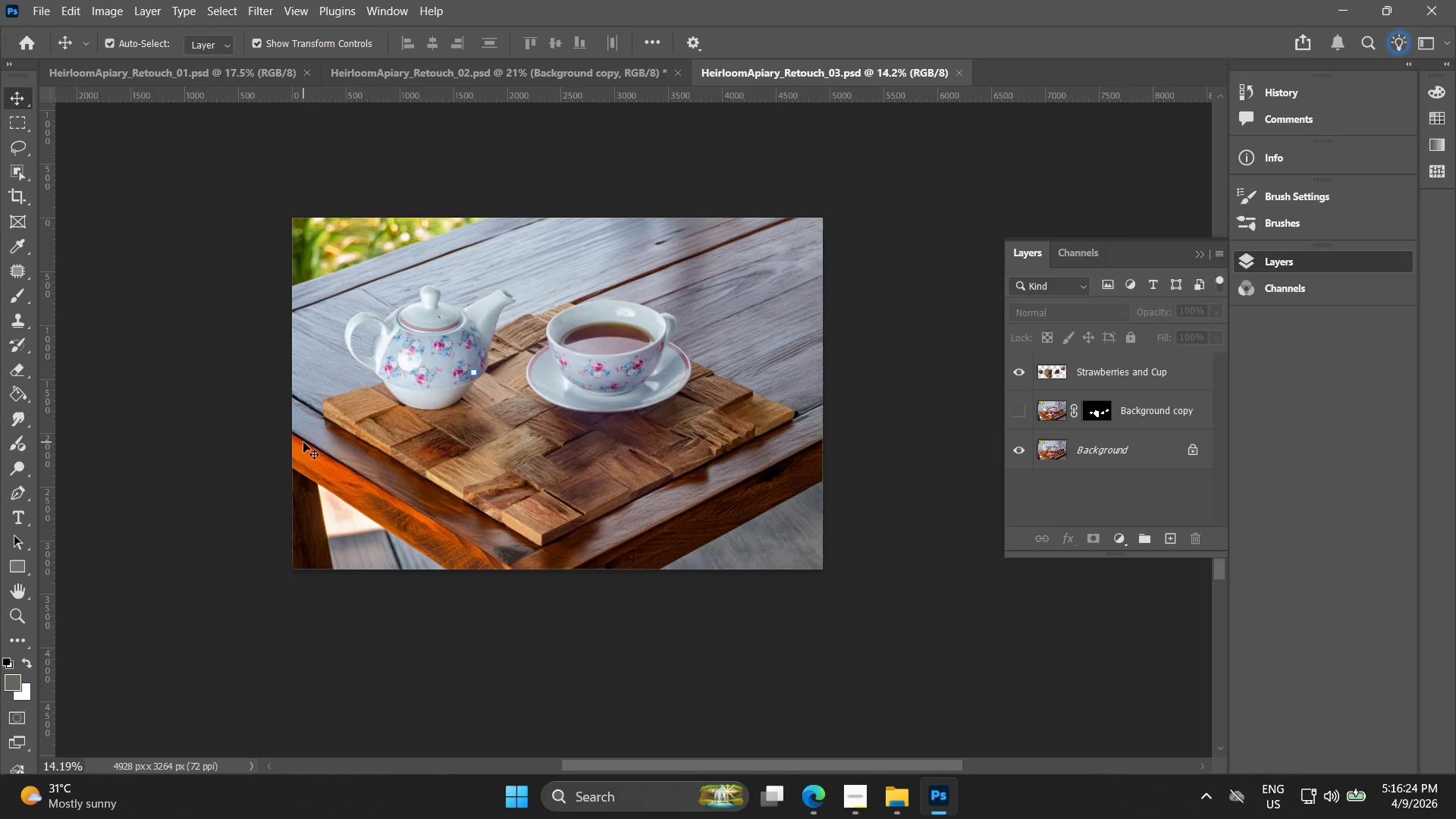 
hold_key(key=AltLeft, duration=0.72)
scroll: coordinate [662, 395], scroll_direction: up, amount: 11.0
 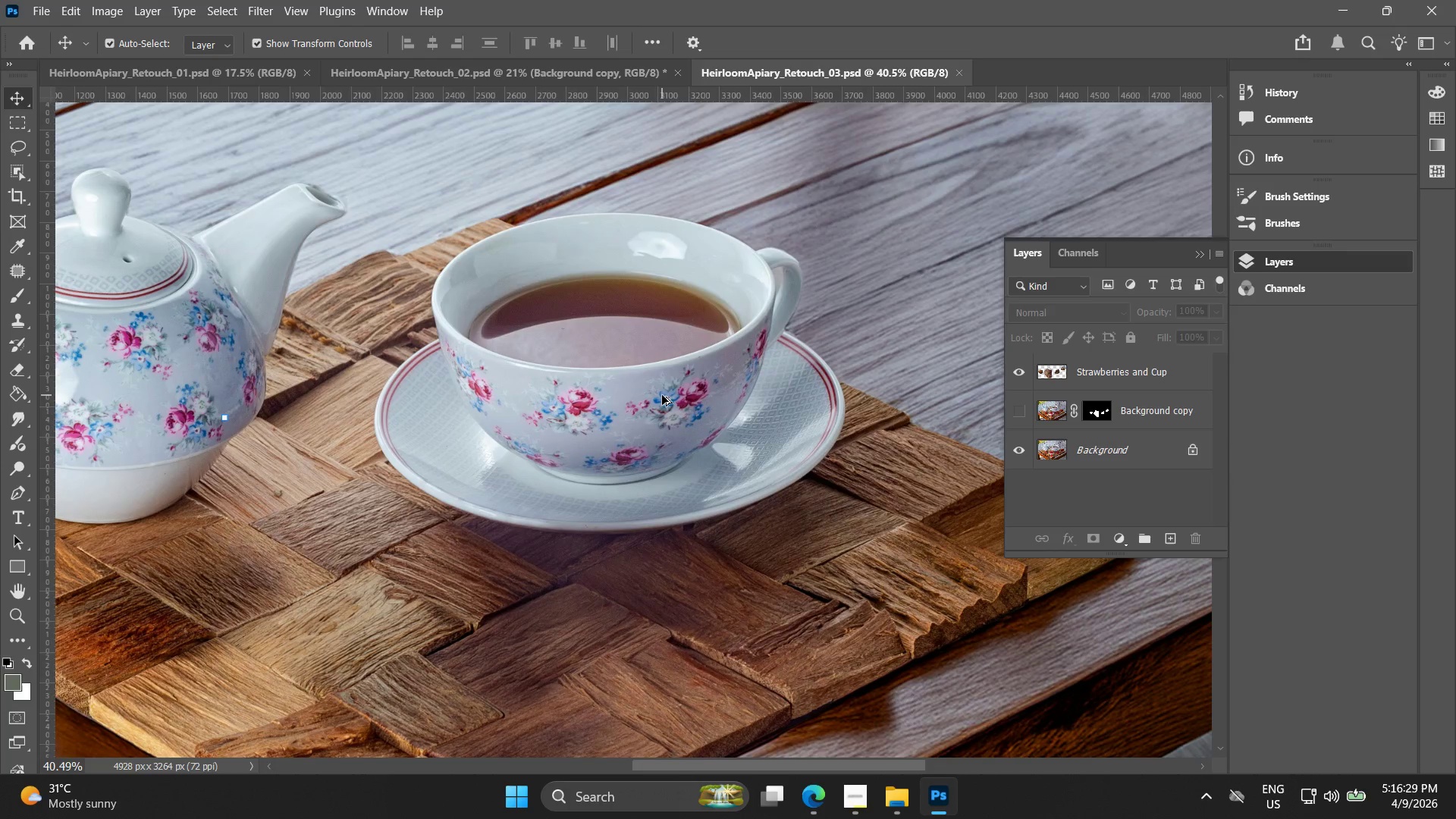 
wait(40.42)
 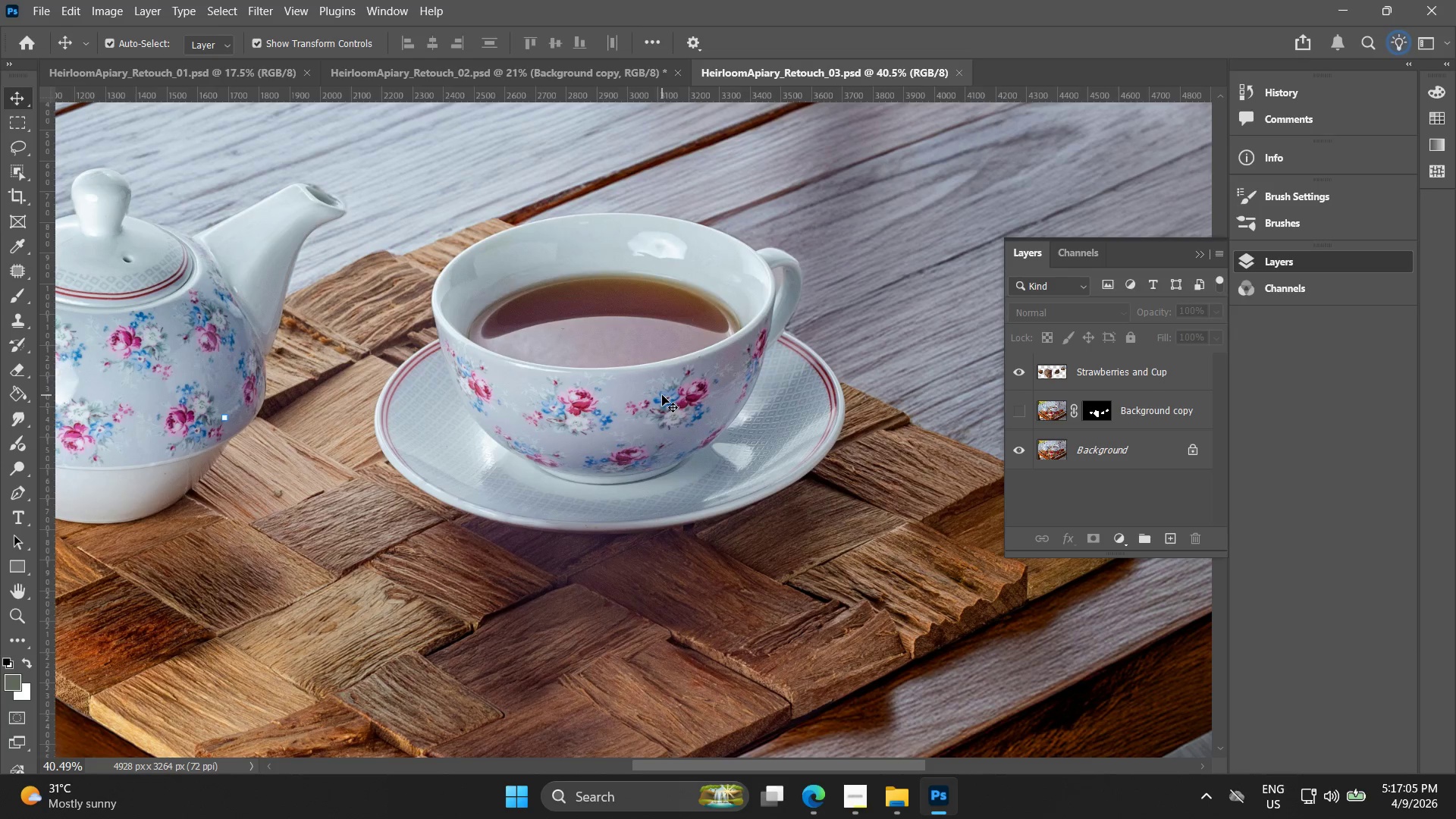 
left_click([38, 11])
 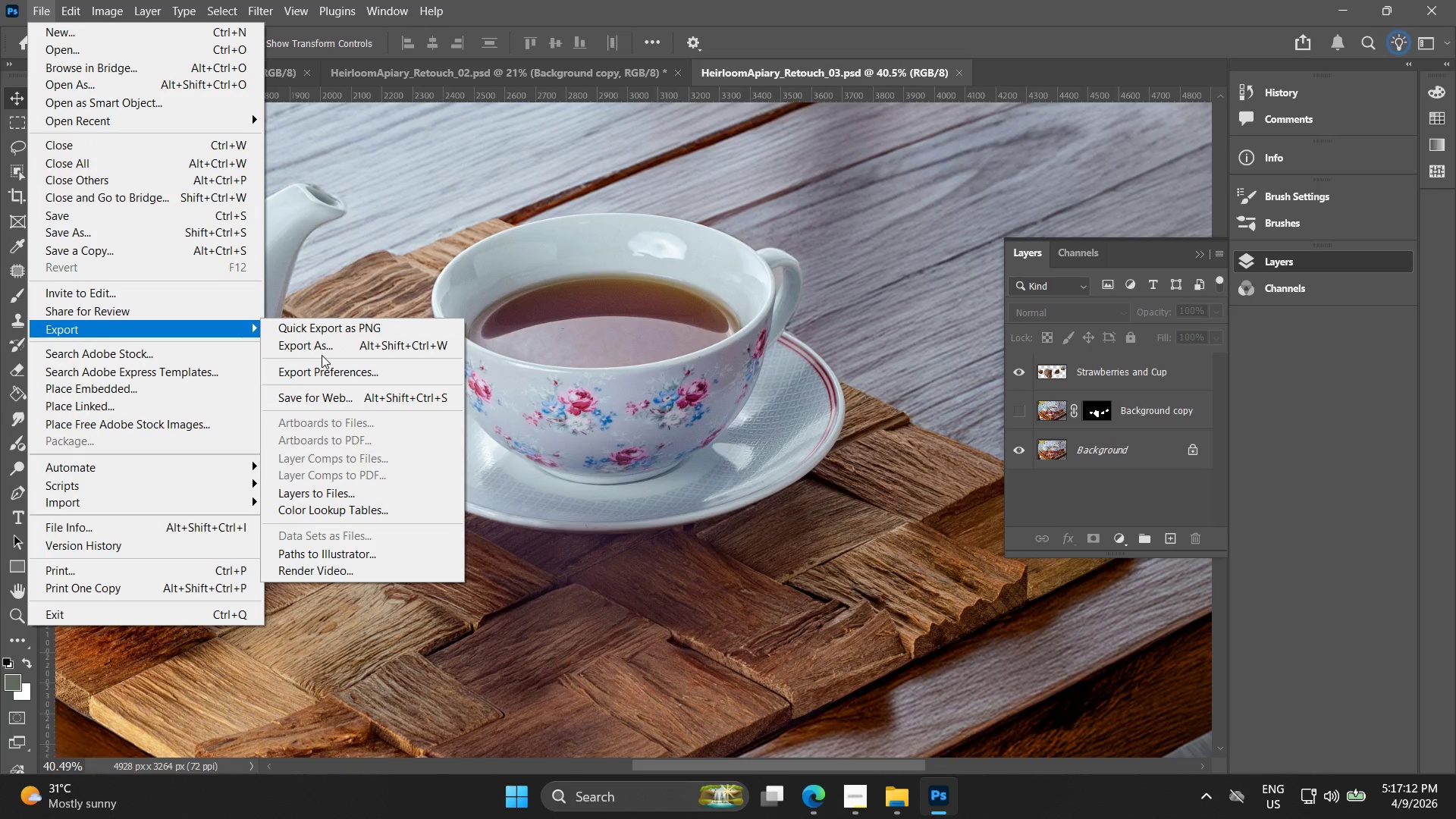 
left_click([322, 338])
 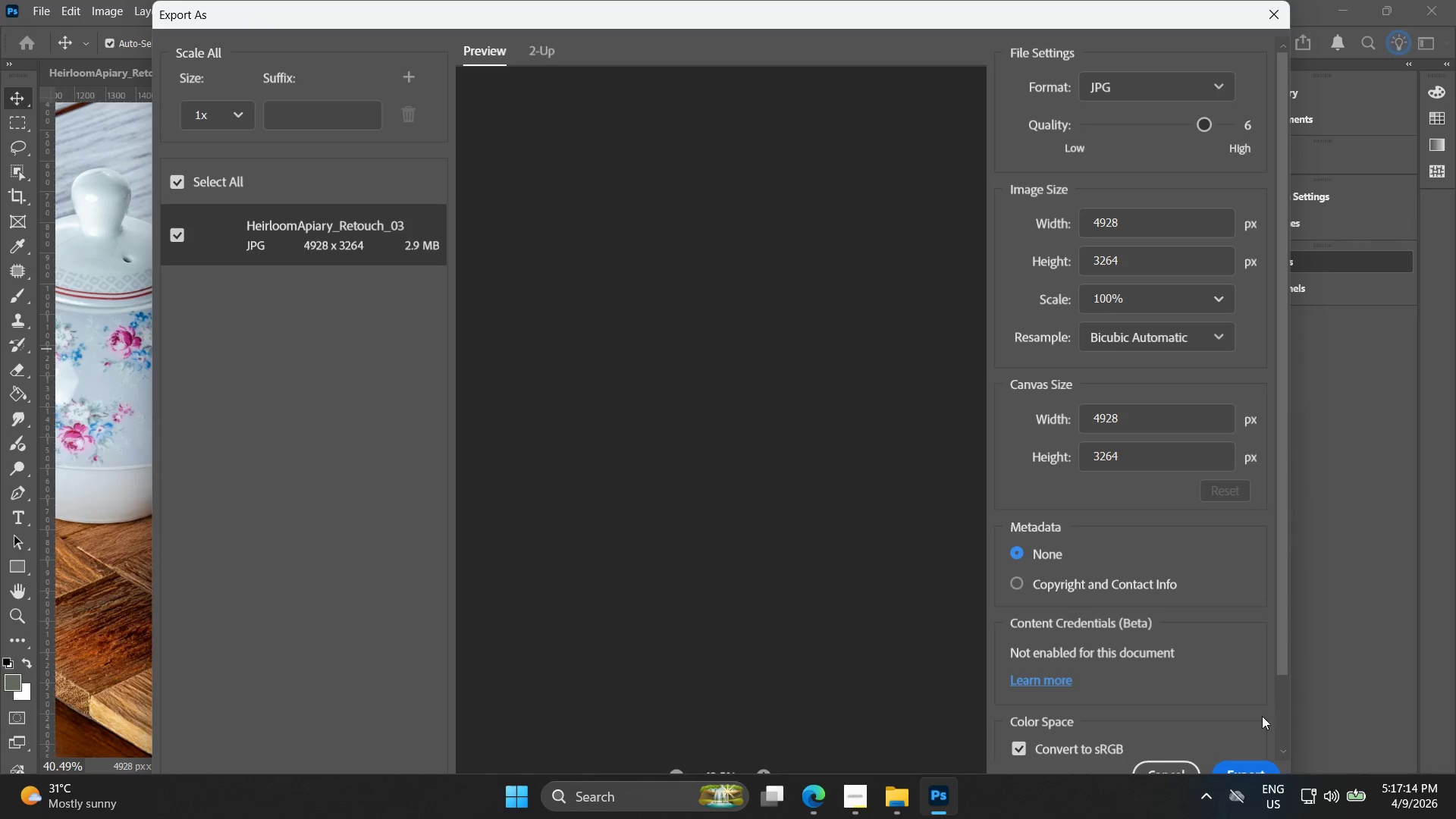 
left_click([1239, 772])
 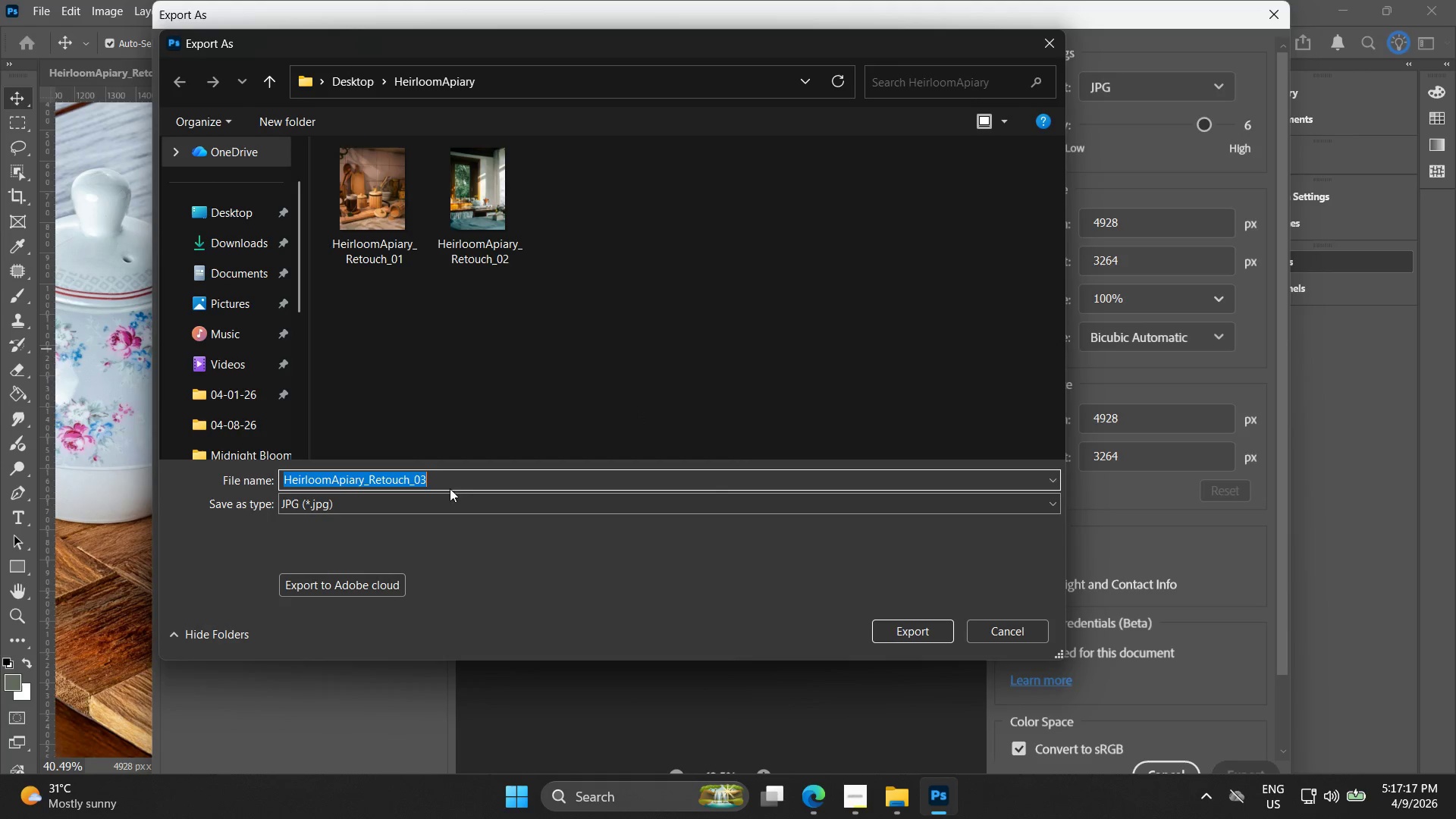 
left_click([893, 632])
 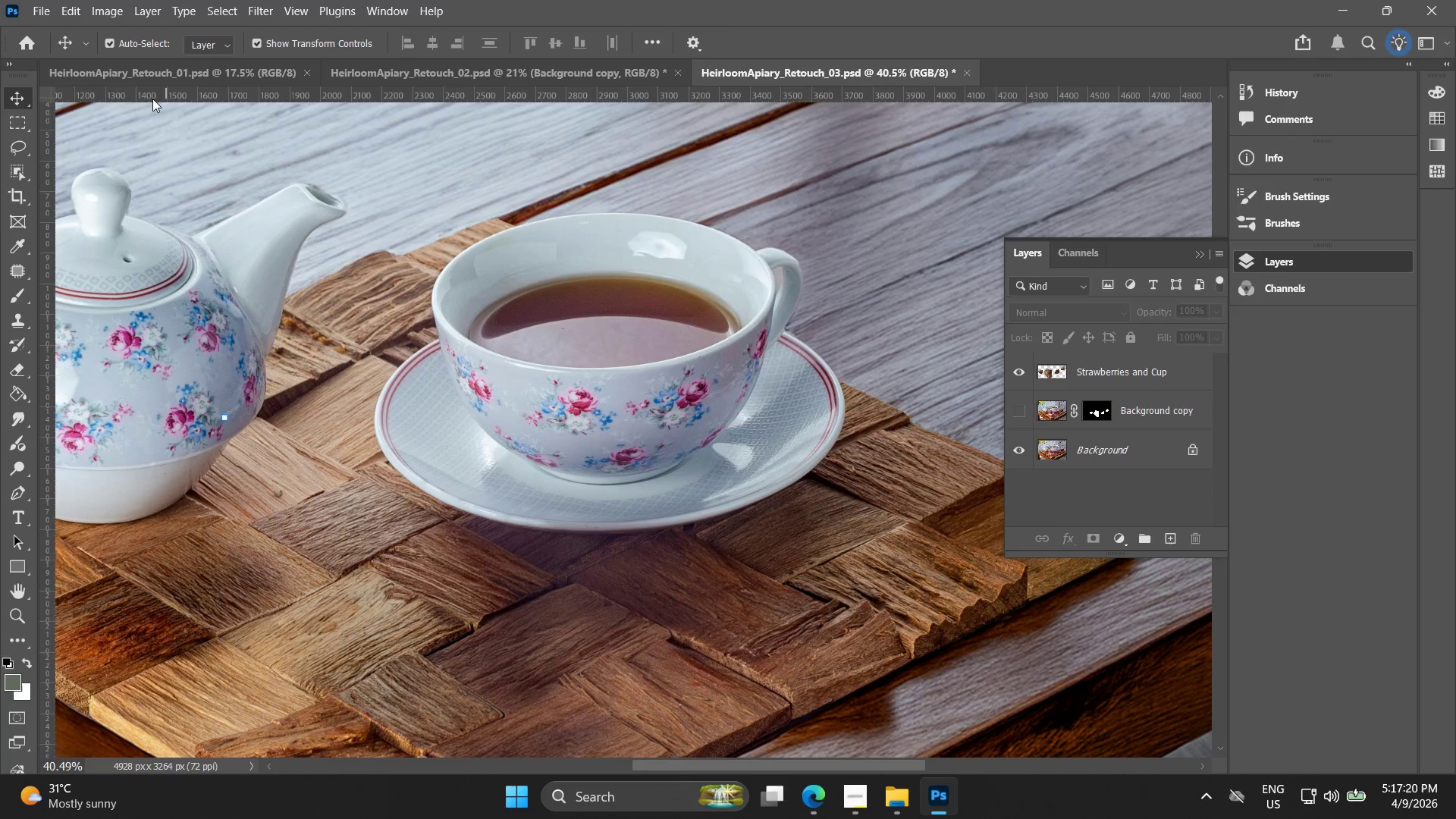 
left_click([29, 1])
 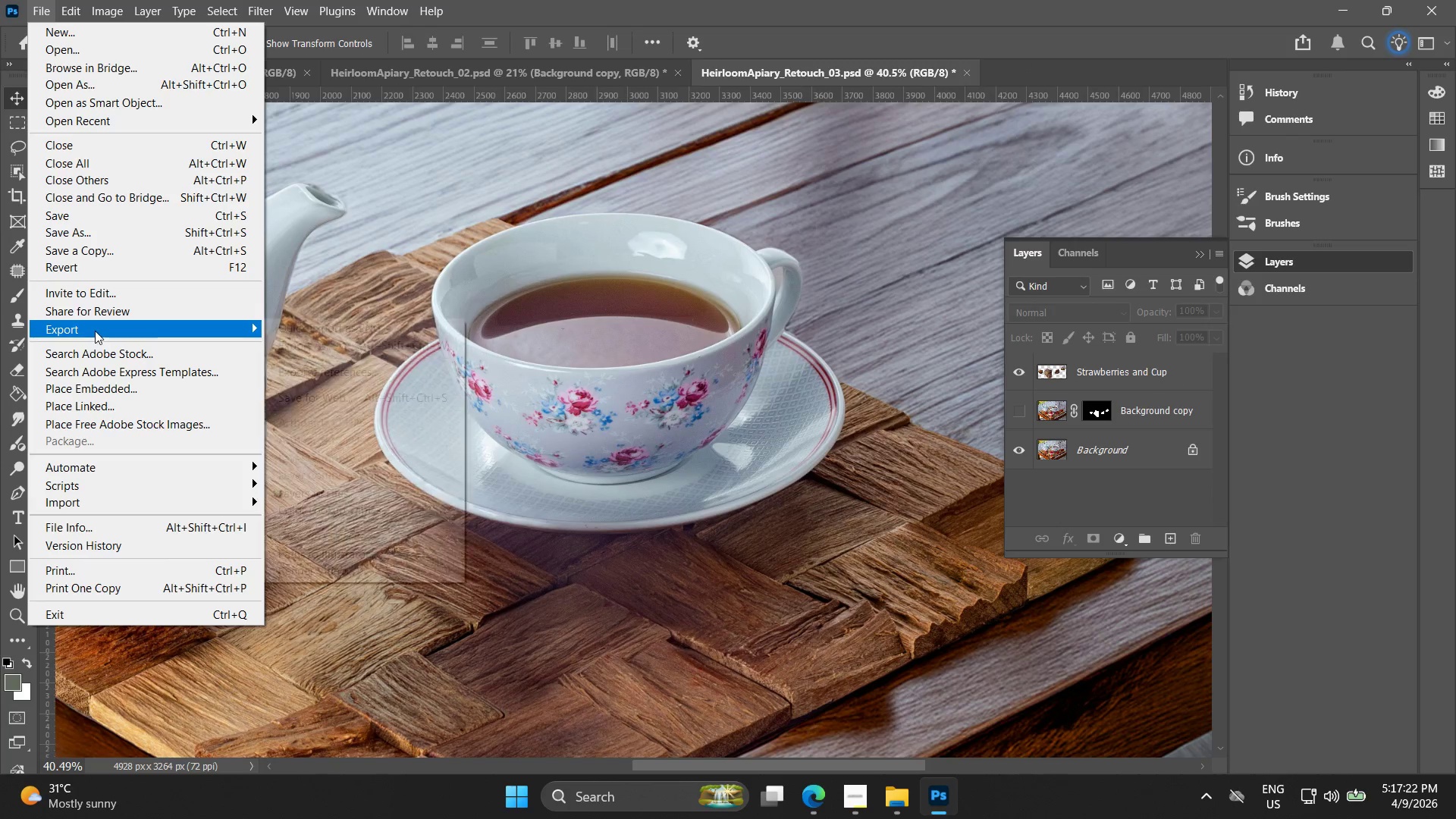 
left_click([277, 343])
 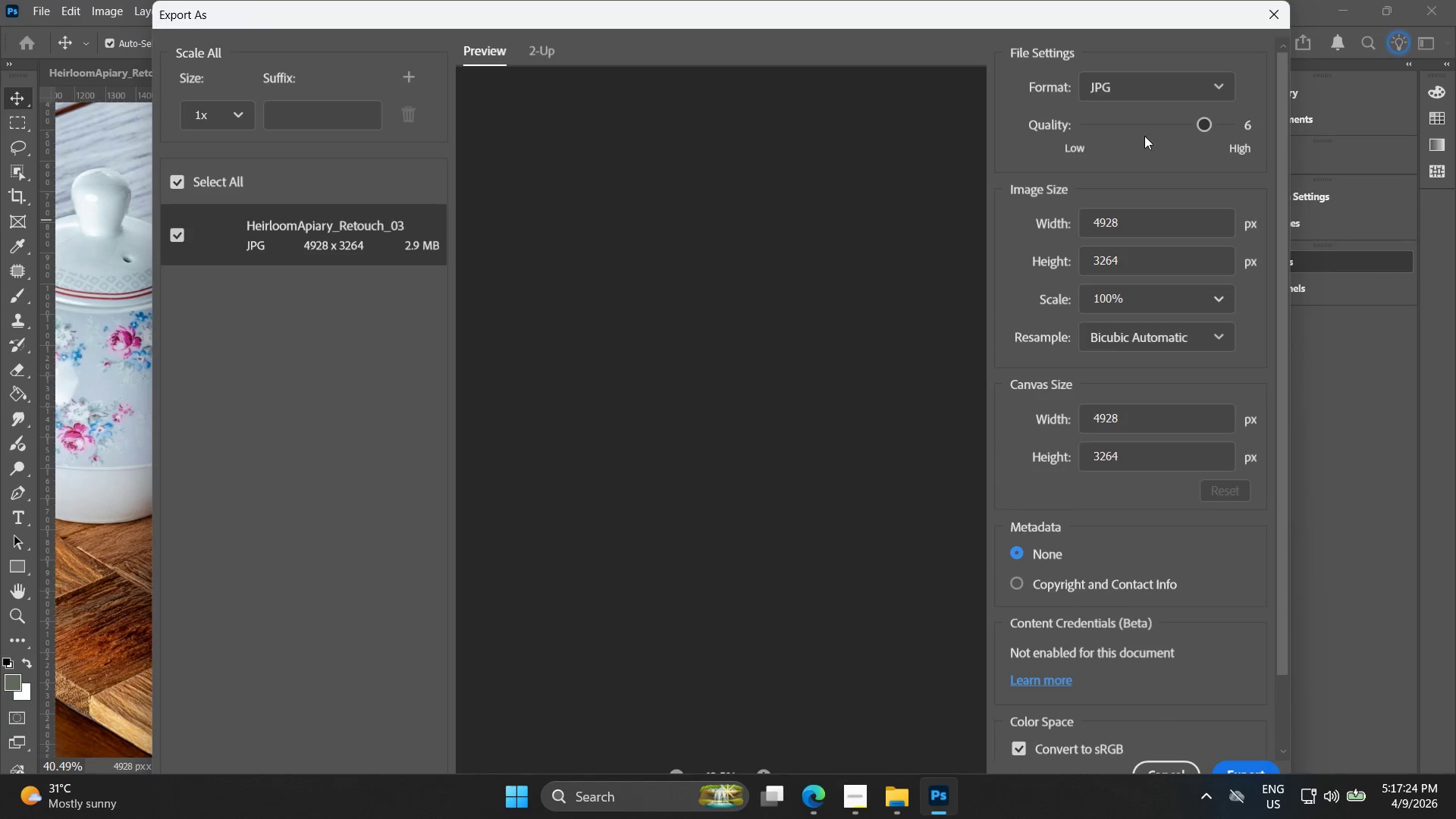 
left_click_drag(start_coordinate=[1202, 123], to_coordinate=[1294, 132])
 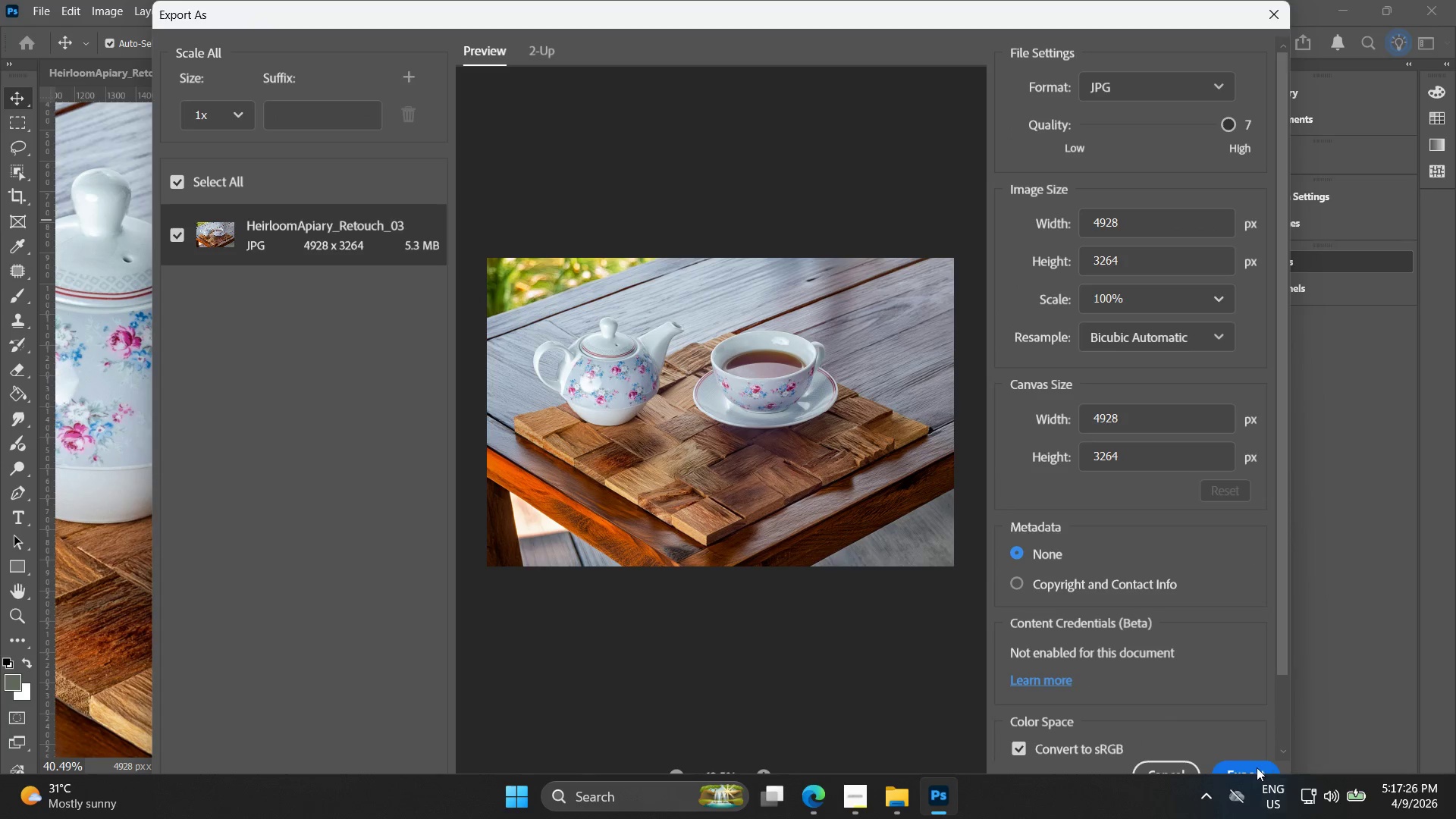 
left_click([1255, 769])
 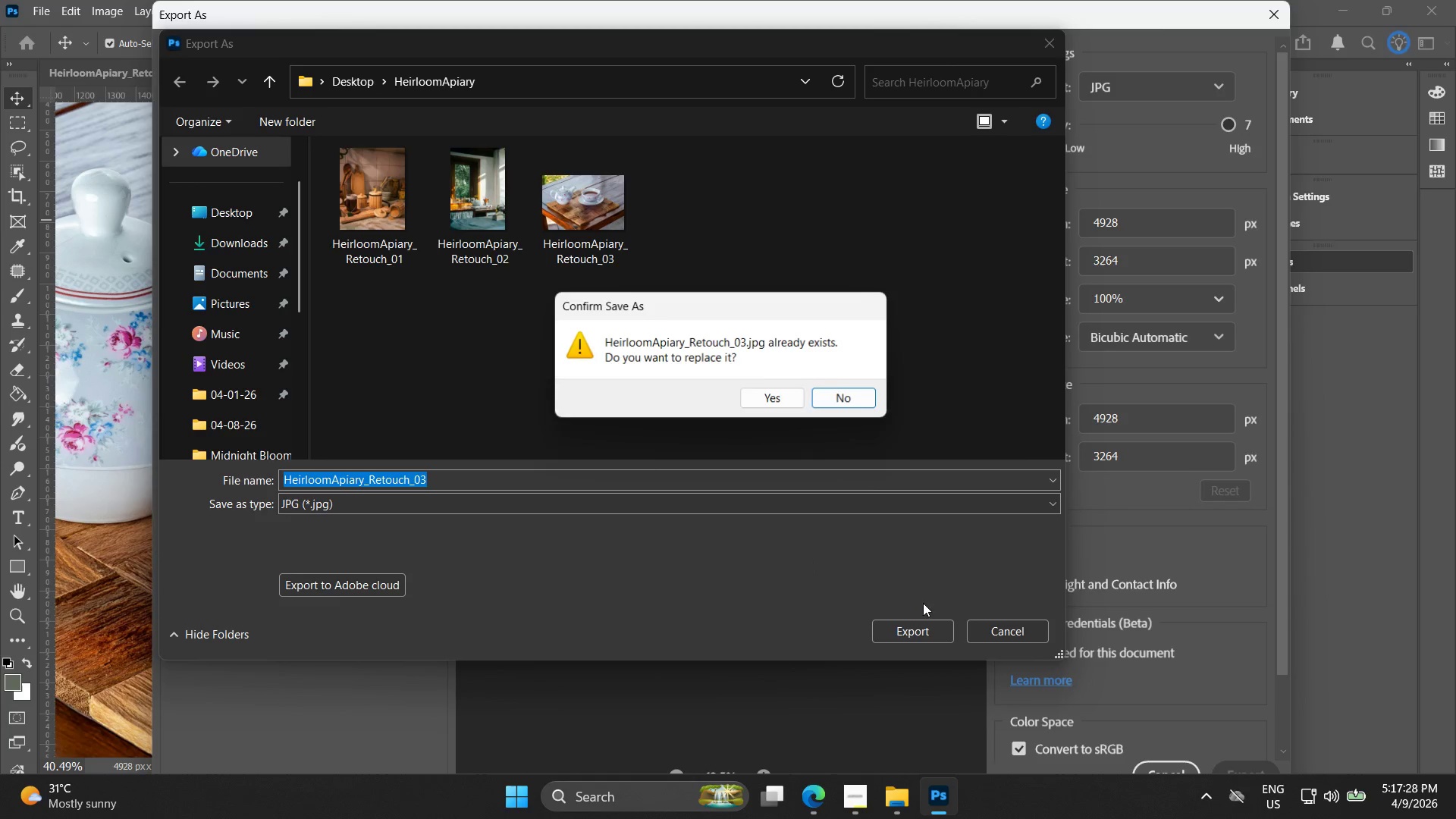 
left_click([786, 397])
 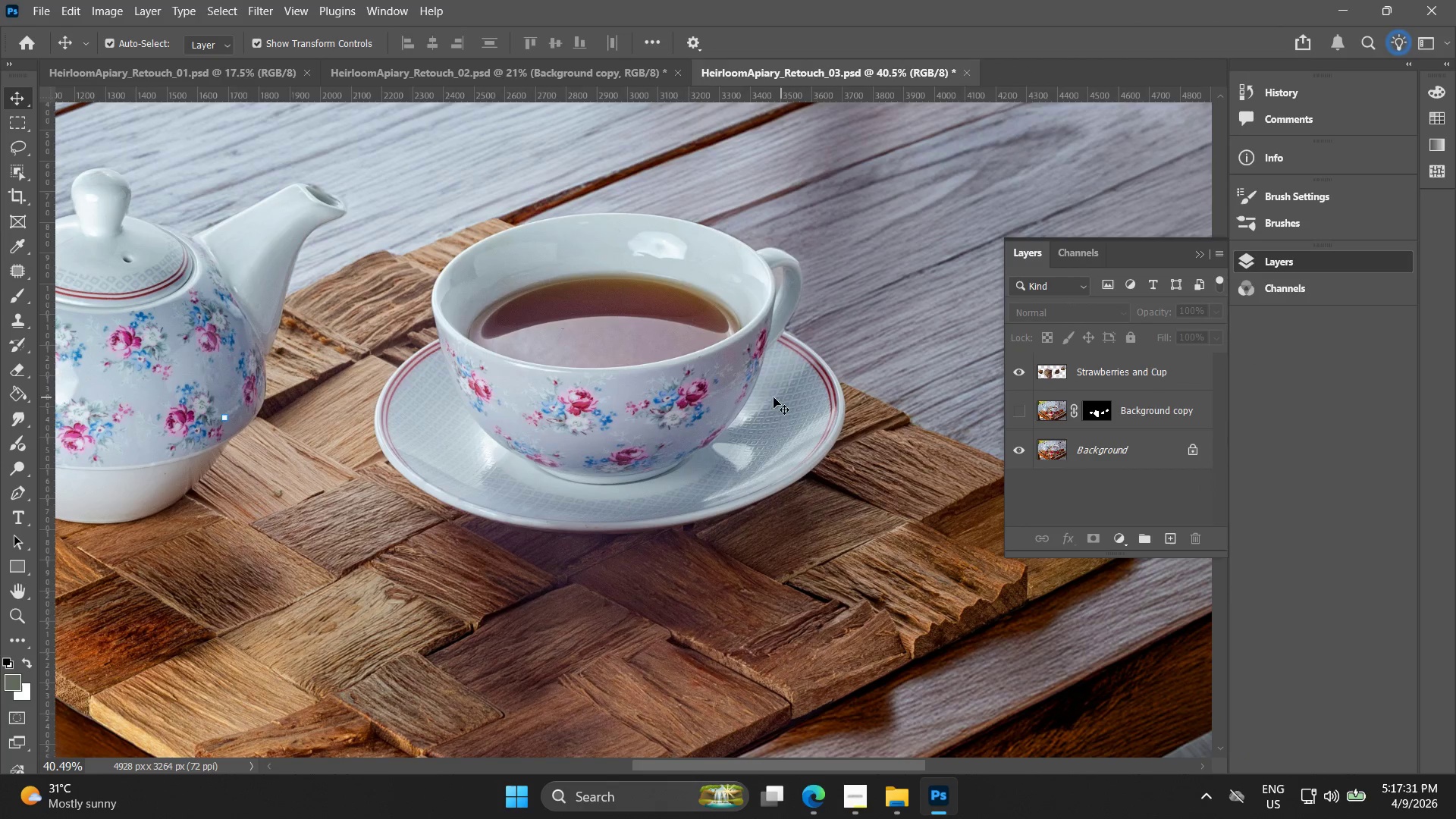 
hold_key(key=AltLeft, duration=0.58)
 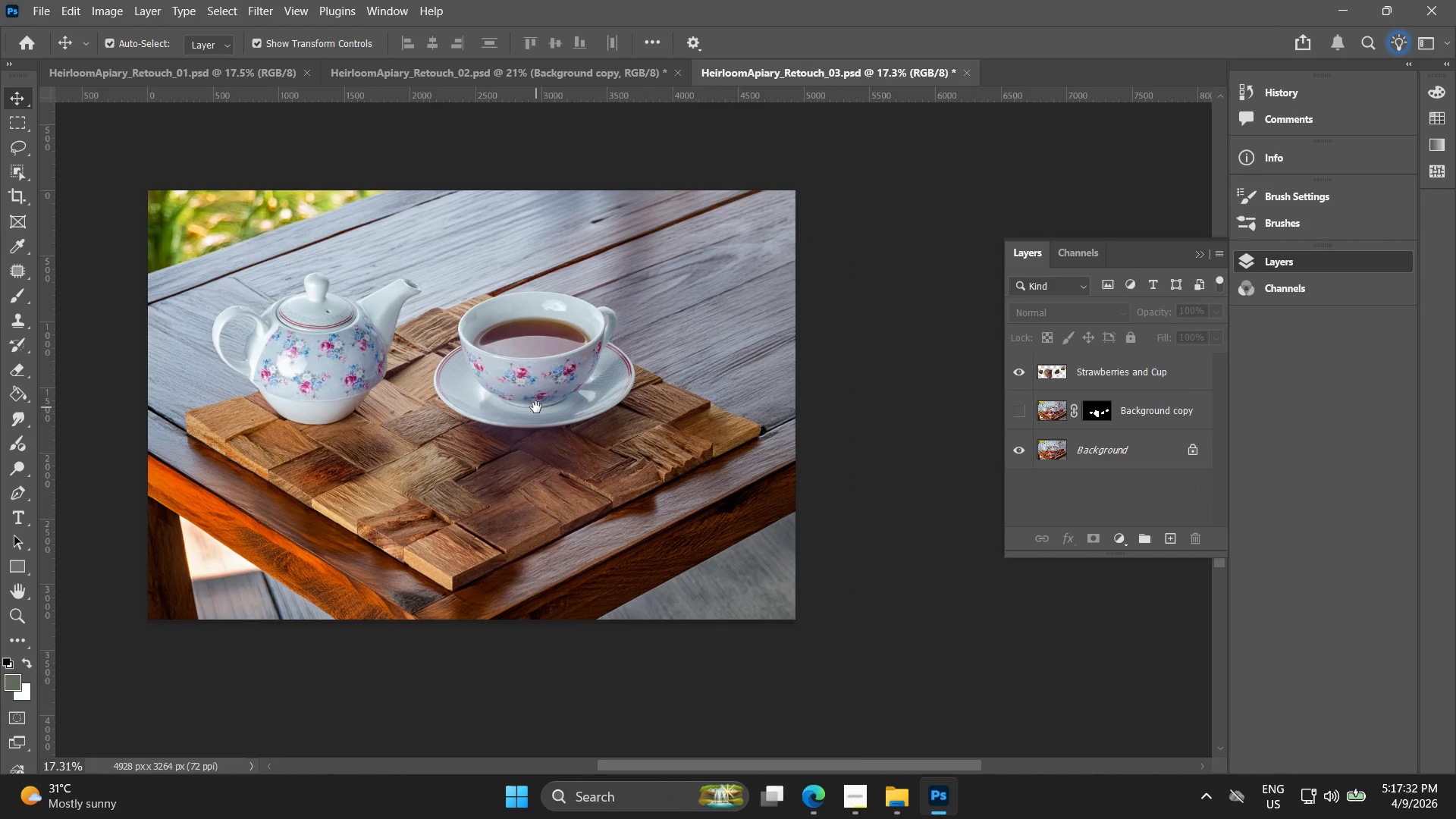 
hold_key(key=Space, duration=0.48)
 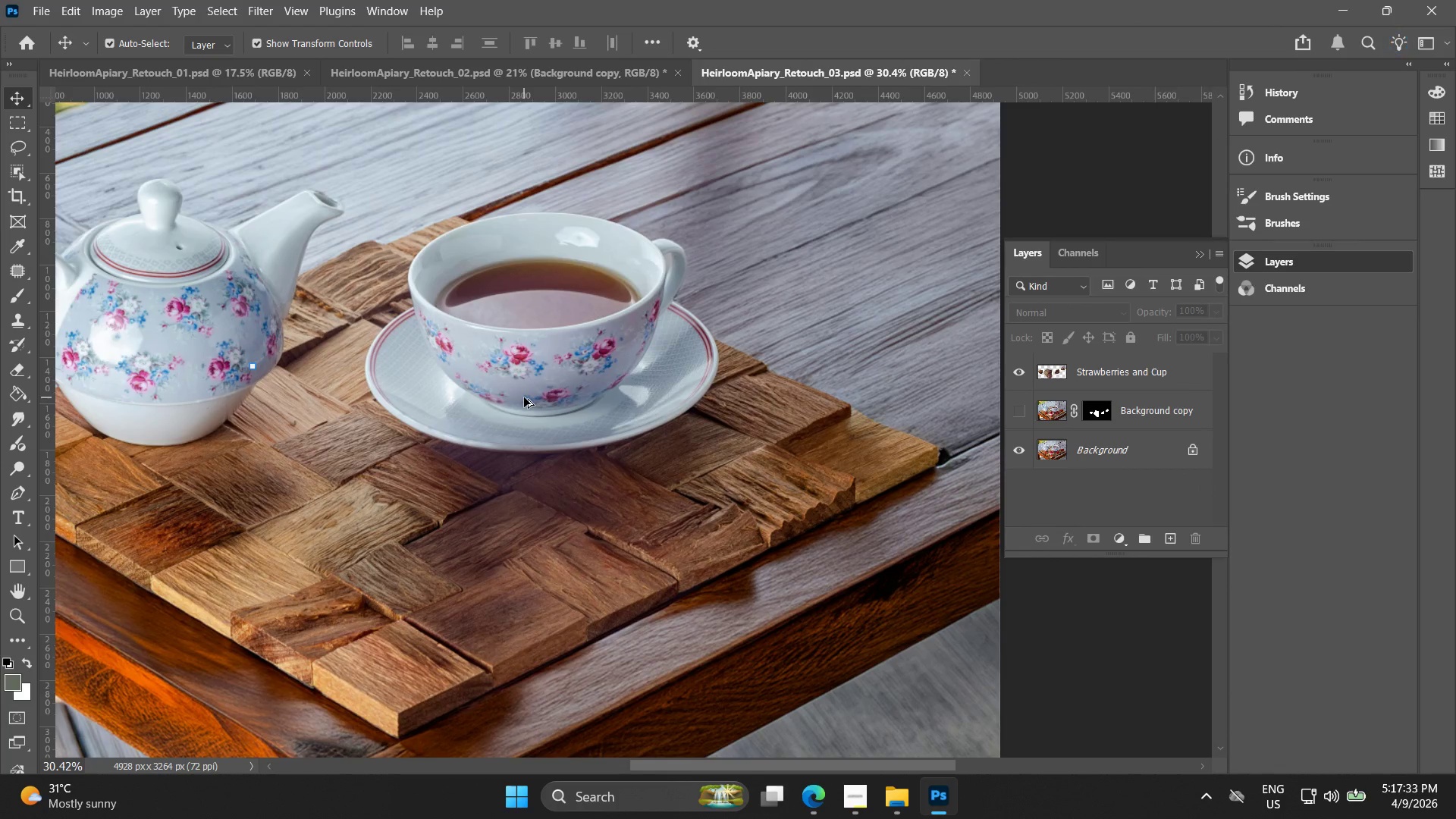 
left_click_drag(start_coordinate=[626, 478], to_coordinate=[536, 407])
 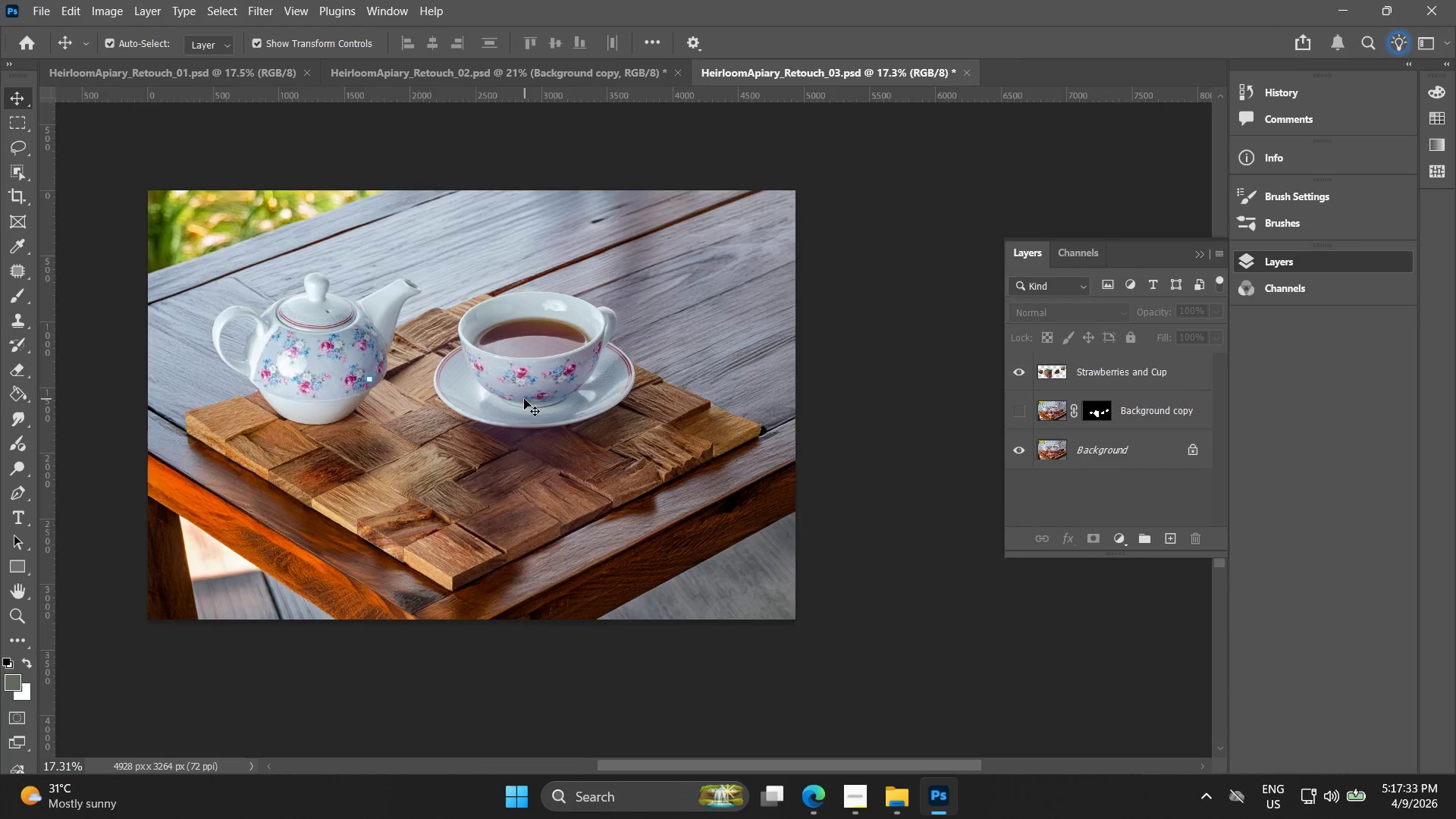 
scroll: coordinate [629, 488], scroll_direction: down, amount: 9.0
 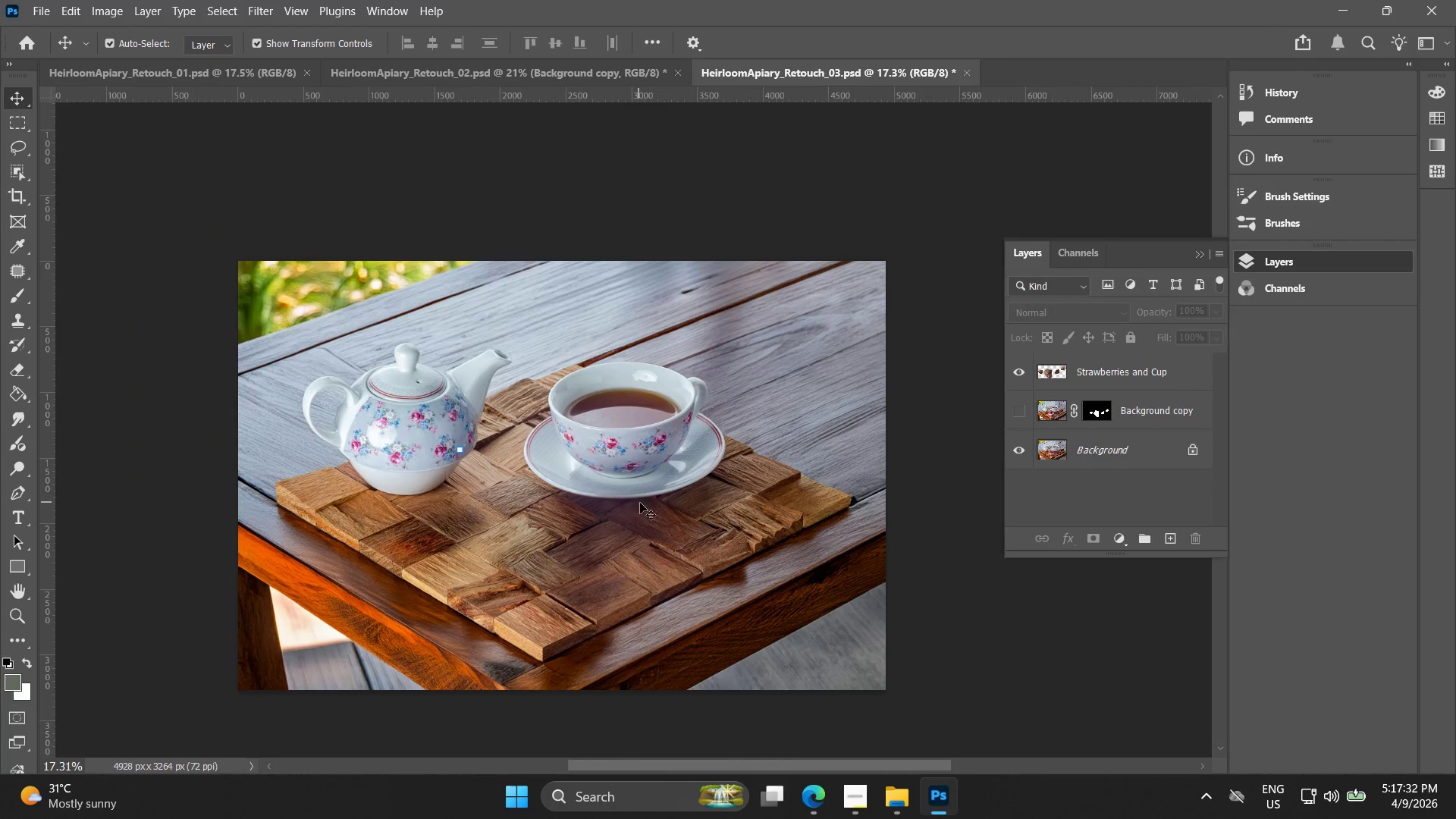 
hold_key(key=AltLeft, duration=0.67)
 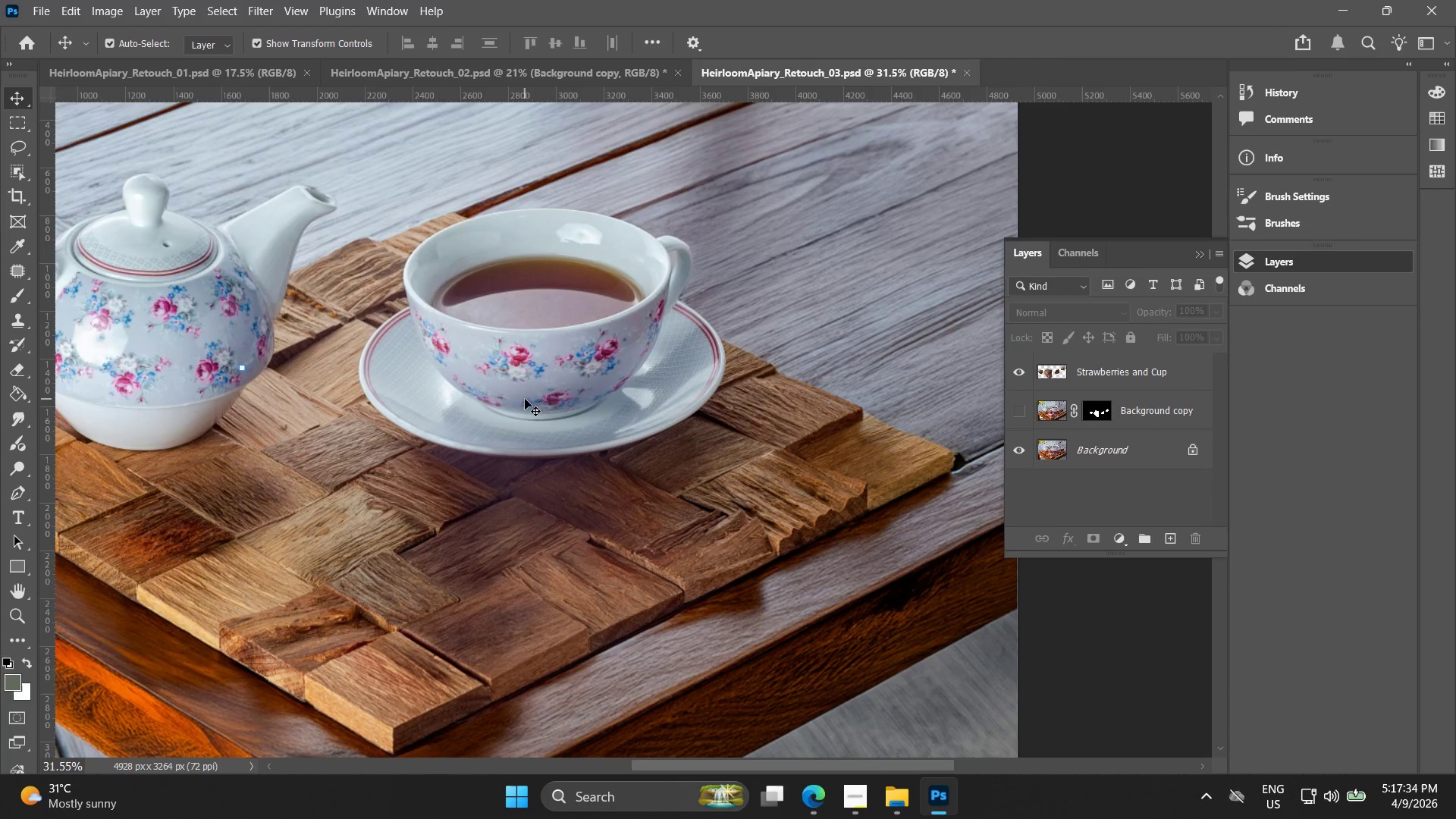 
key(Alt+AltLeft)
 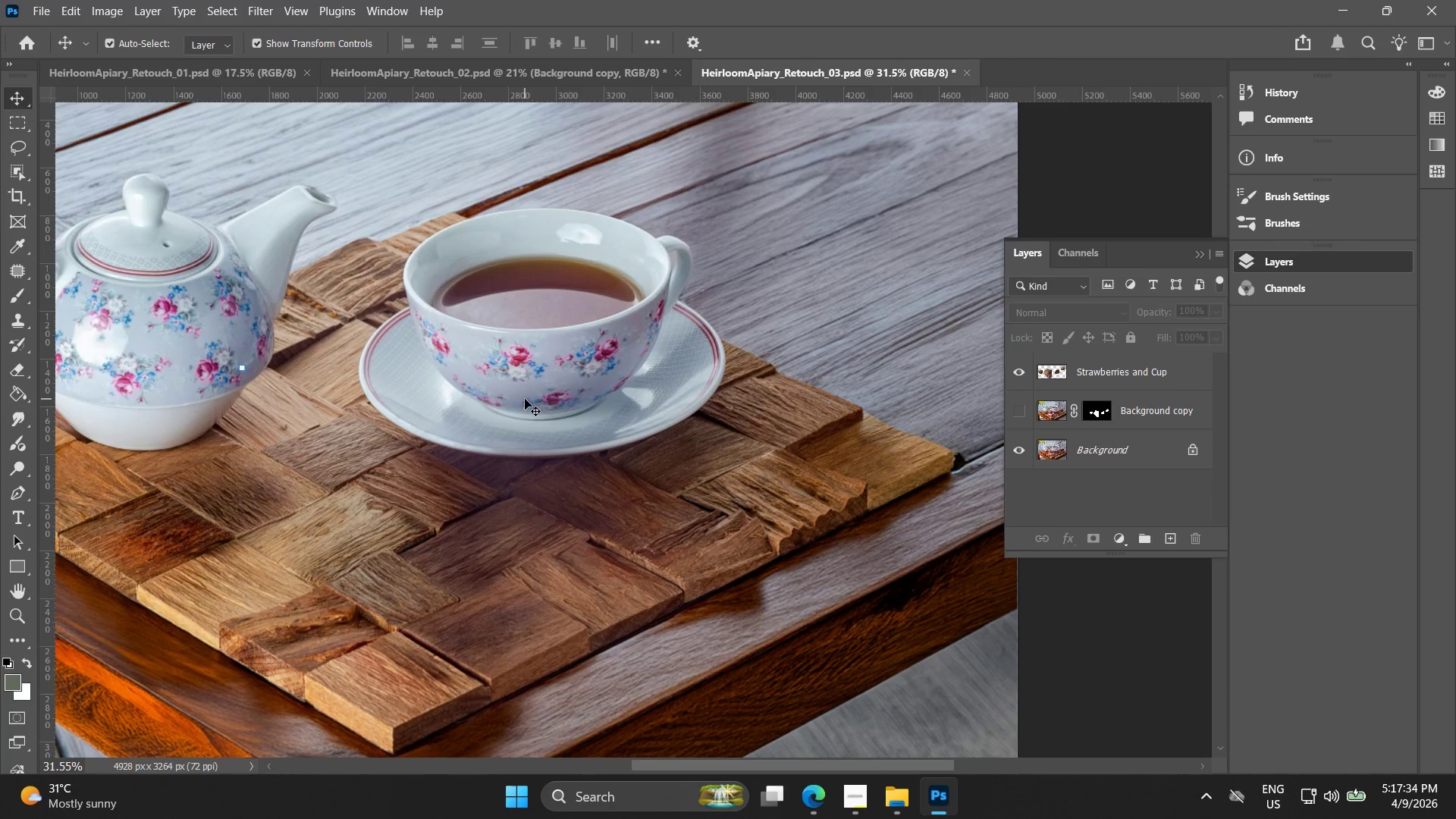 
hold_key(key=Space, duration=0.53)
 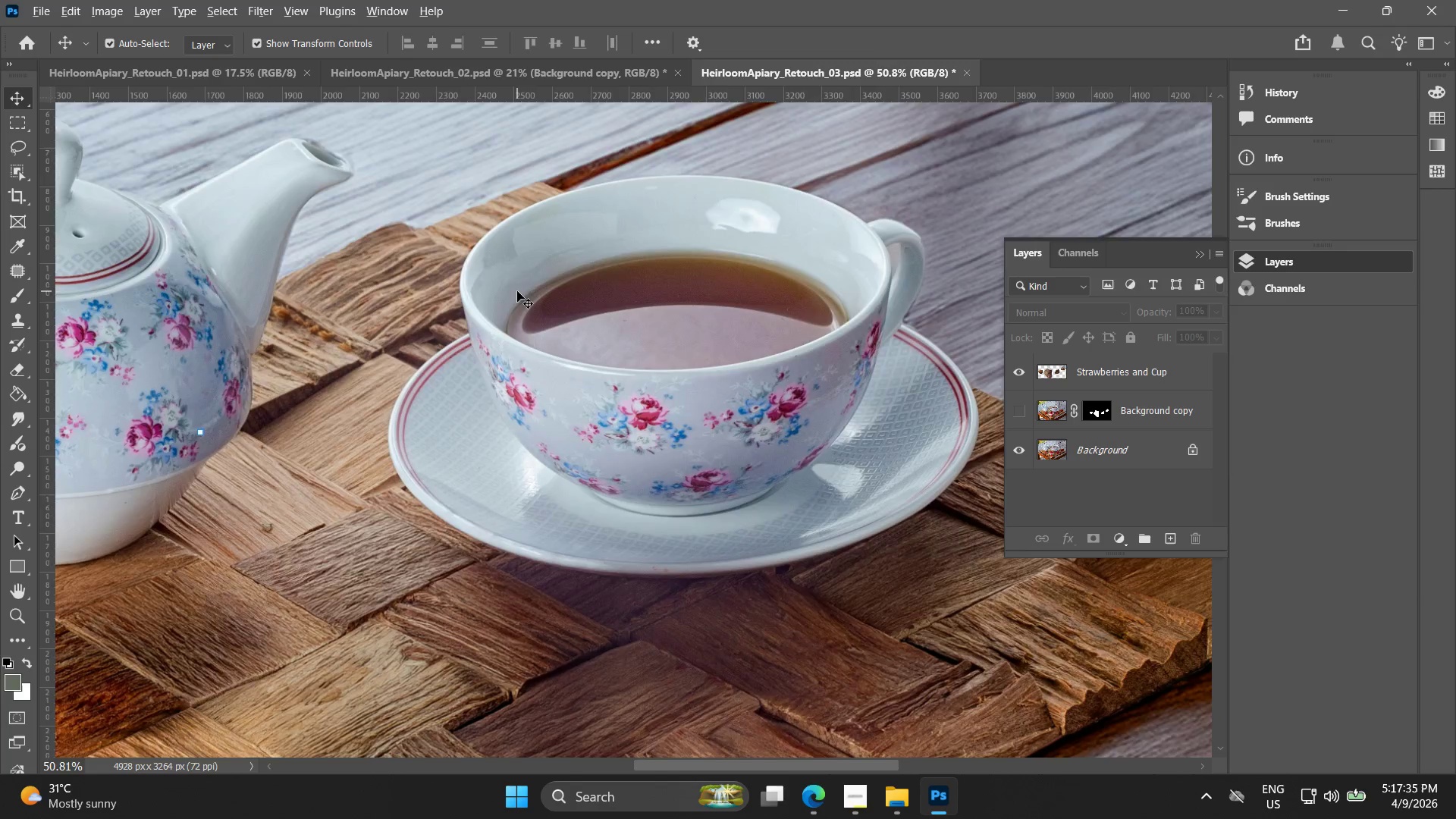 
scroll: coordinate [524, 406], scroll_direction: up, amount: 5.0
 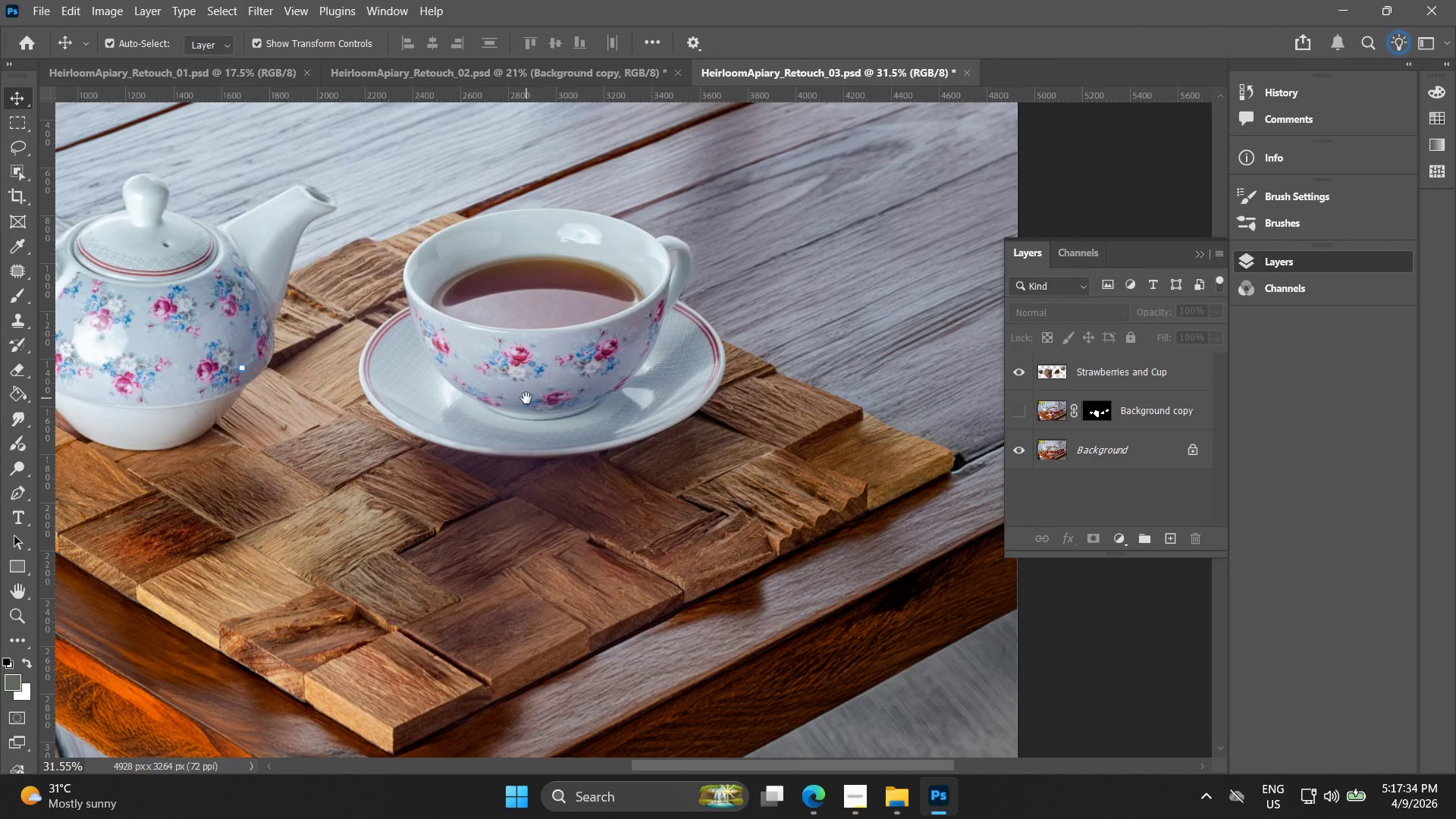 
left_click_drag(start_coordinate=[526, 398], to_coordinate=[604, 409])
 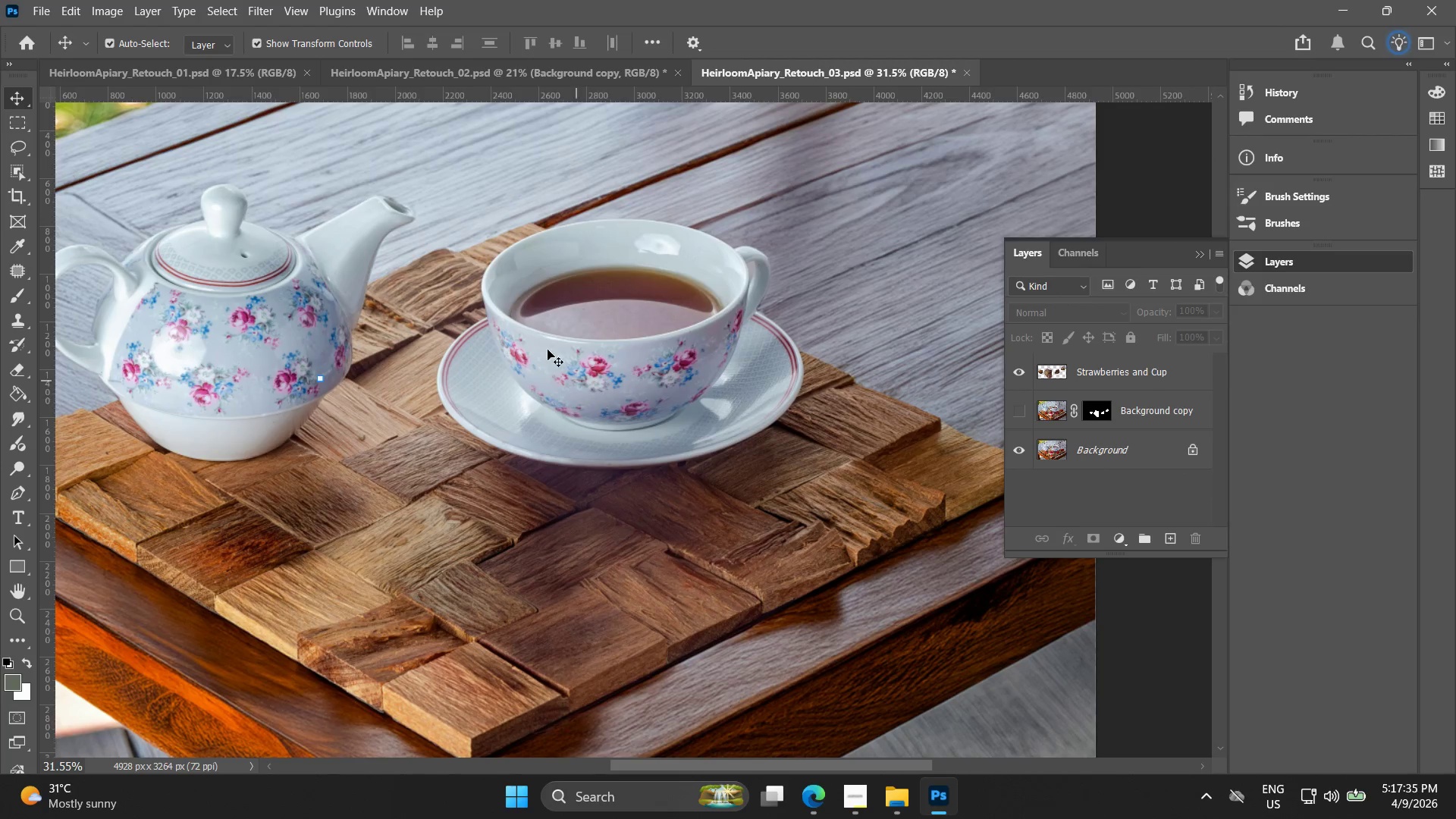 
key(Alt+AltLeft)
 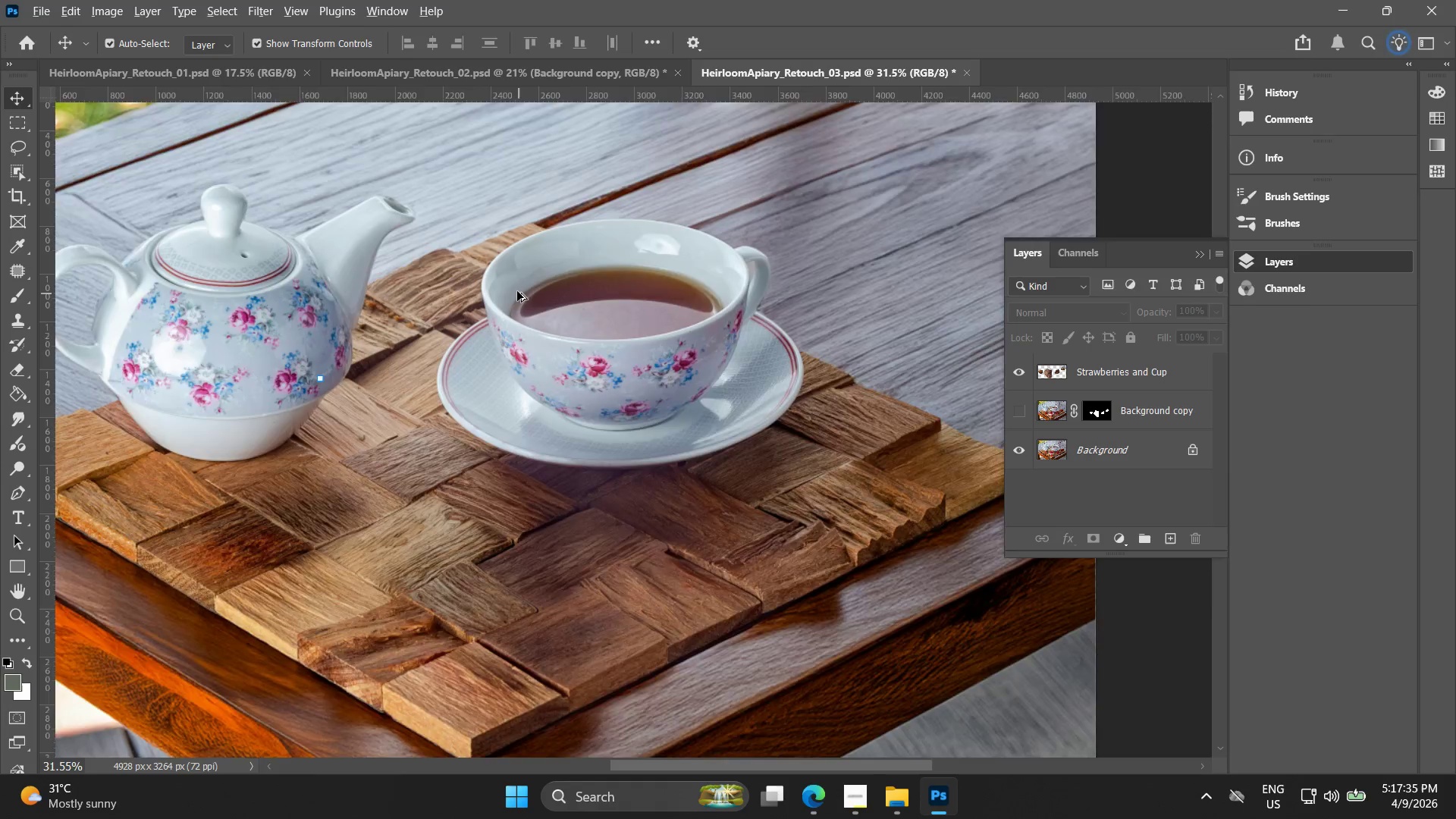 
hold_key(key=AltLeft, duration=0.64)
scroll: coordinate [518, 313], scroll_direction: down, amount: 6.0
 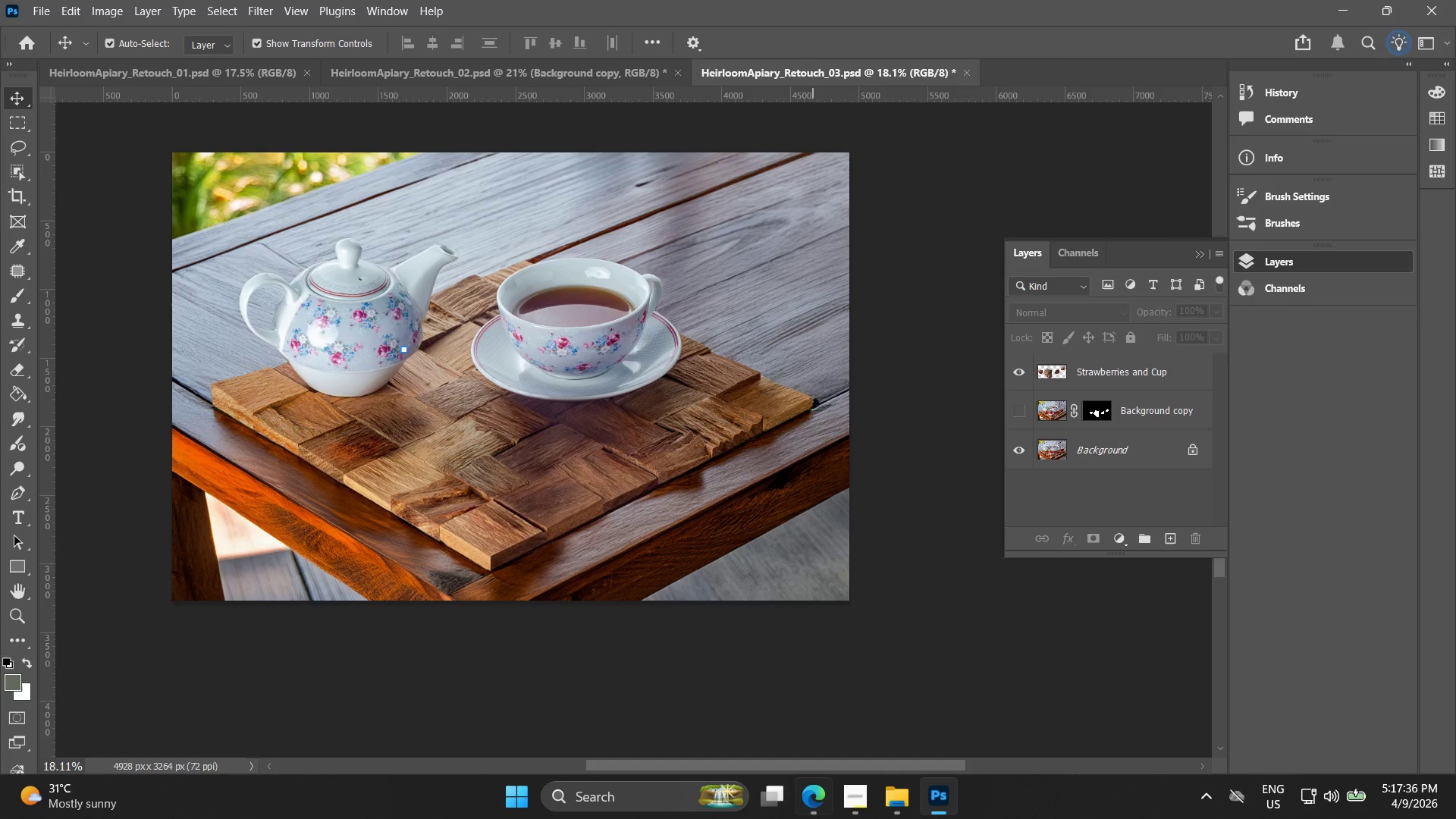 
left_click([852, 803])